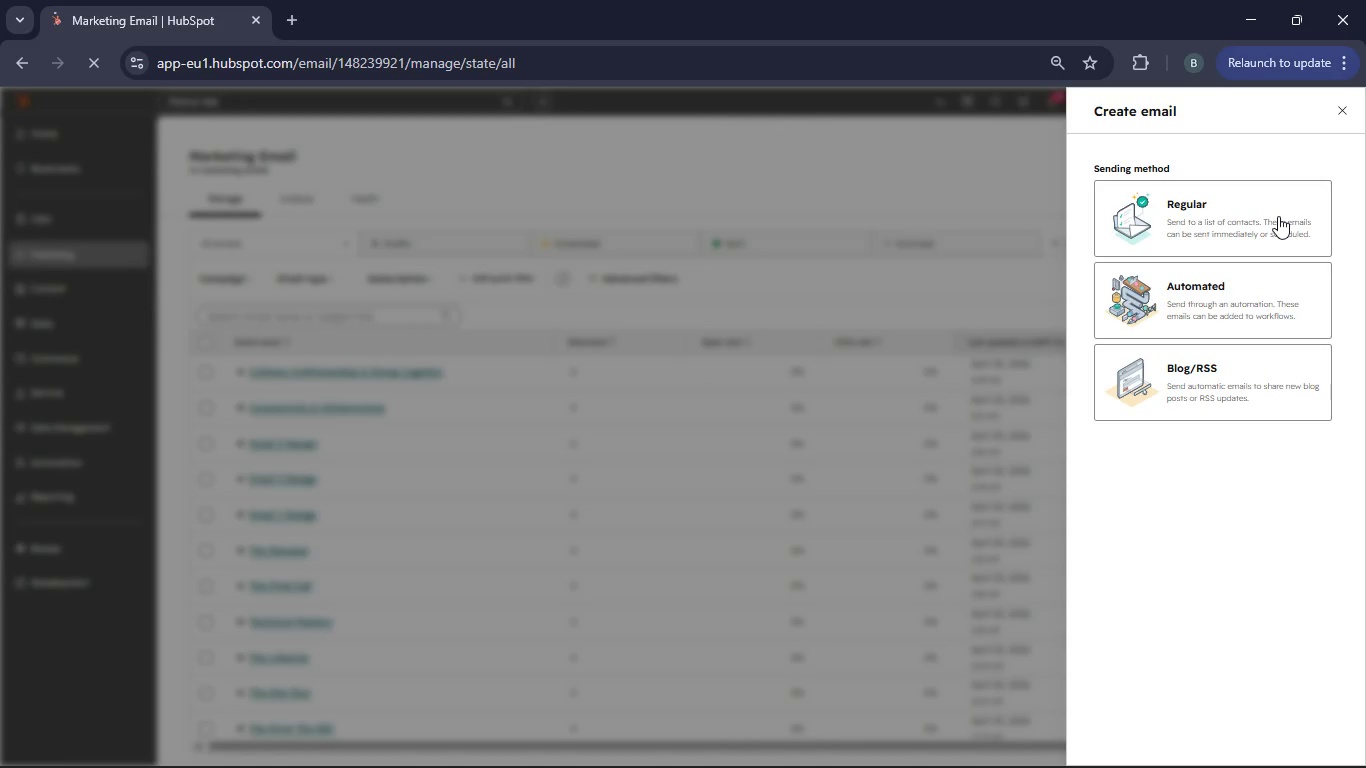 
left_click([1233, 297])
 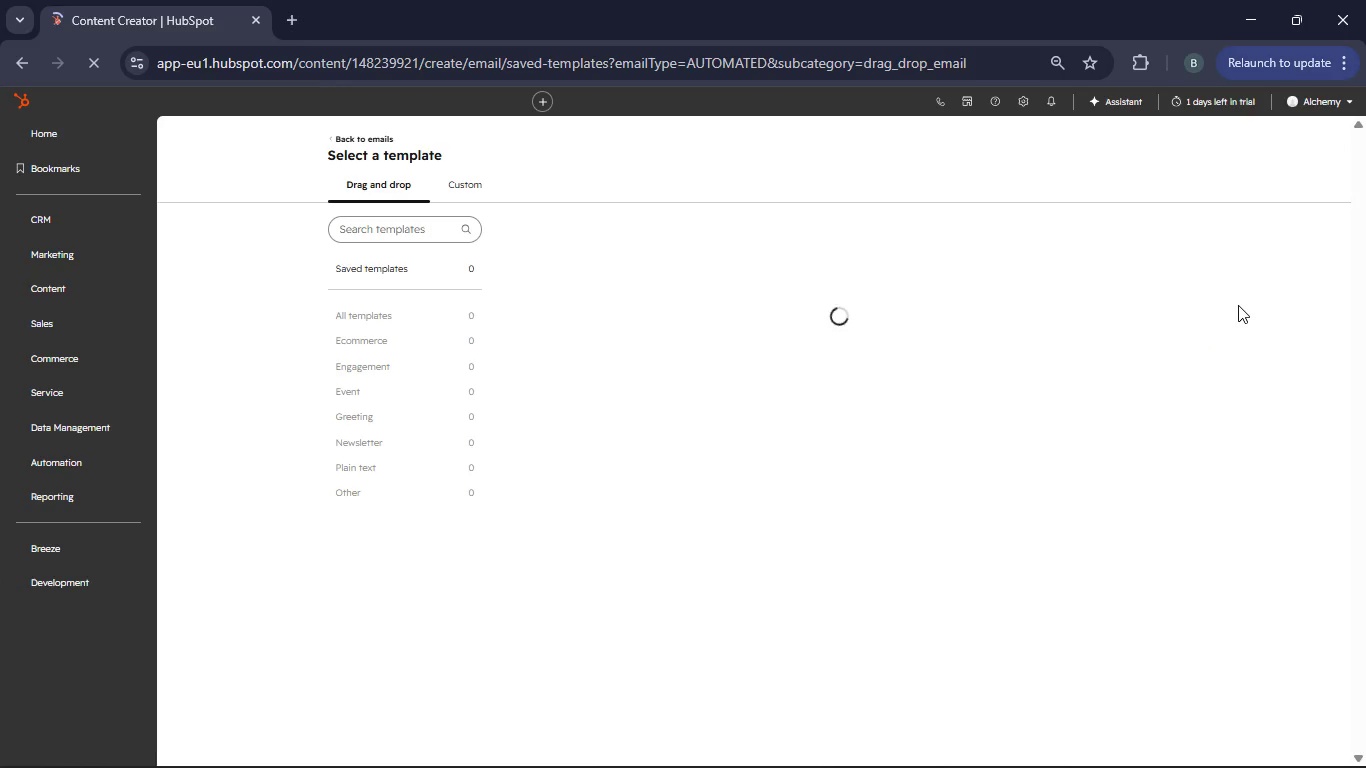 
wait(6.0)
 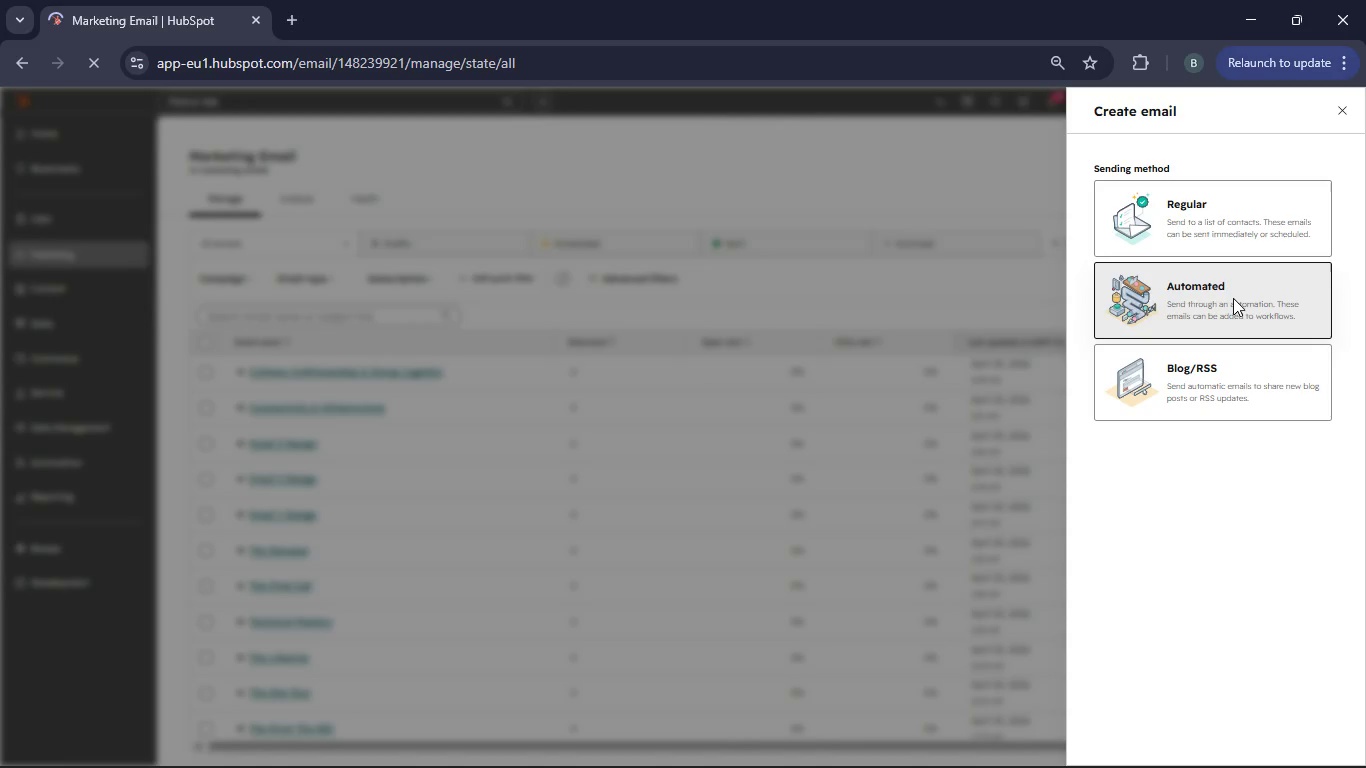 
scroll: coordinate [960, 462], scroll_direction: down, amount: 2.0
 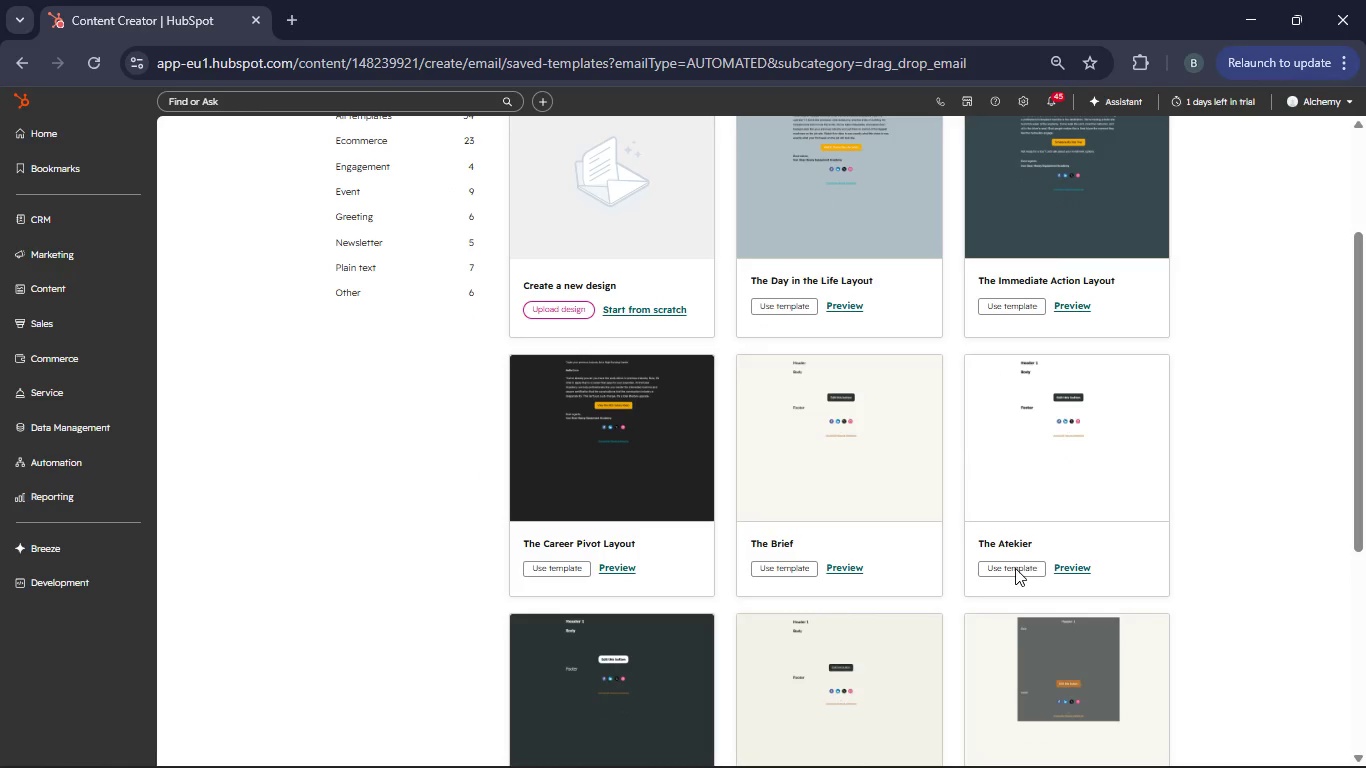 
left_click([1011, 568])
 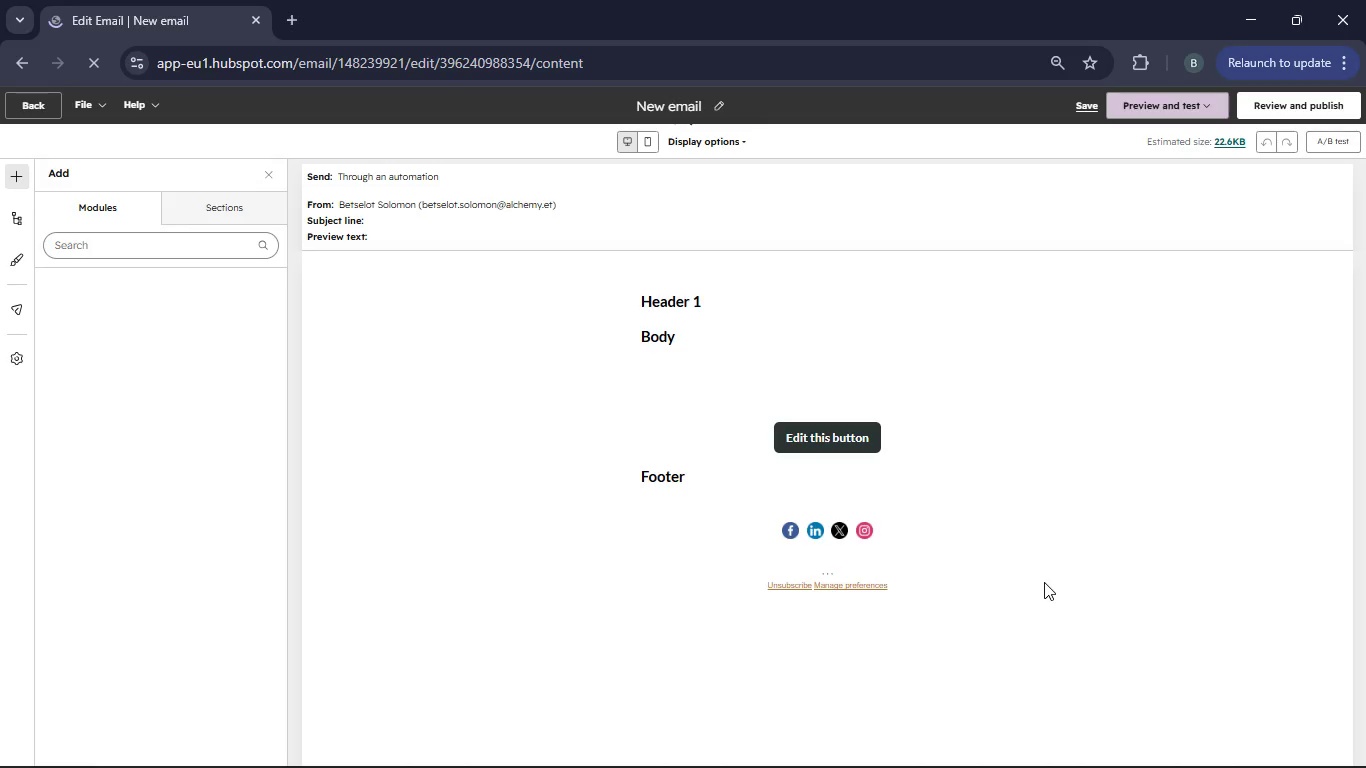 
wait(15.91)
 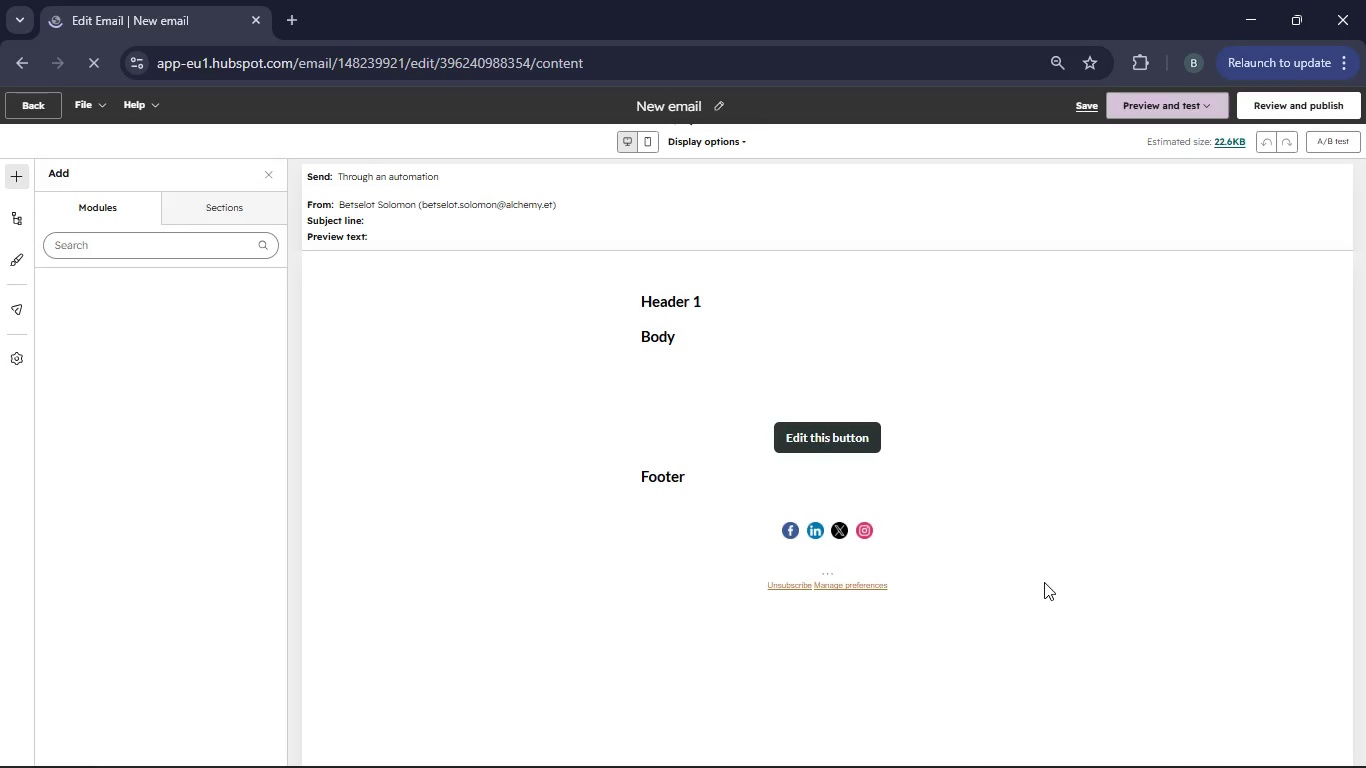 
left_click([702, 106])
 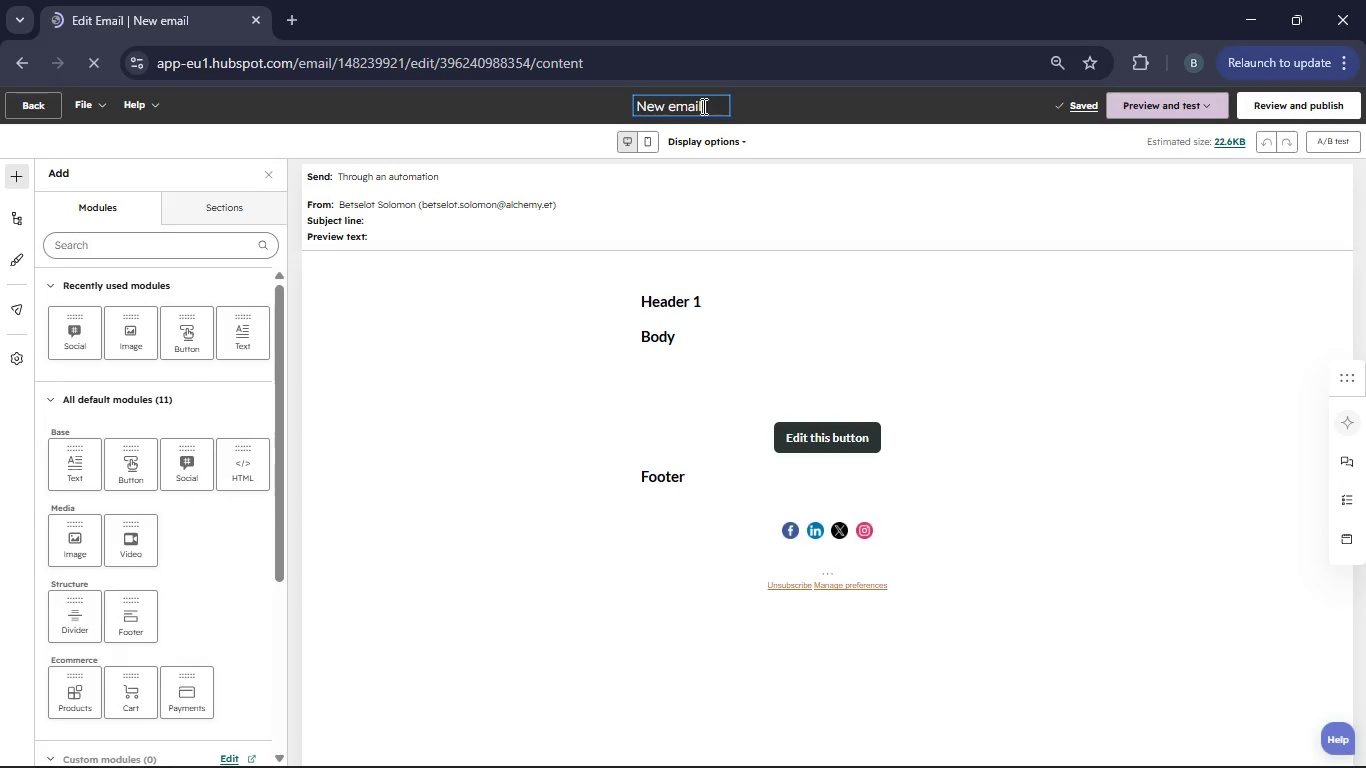 
hold_key(key=Backspace, duration=1.5)
 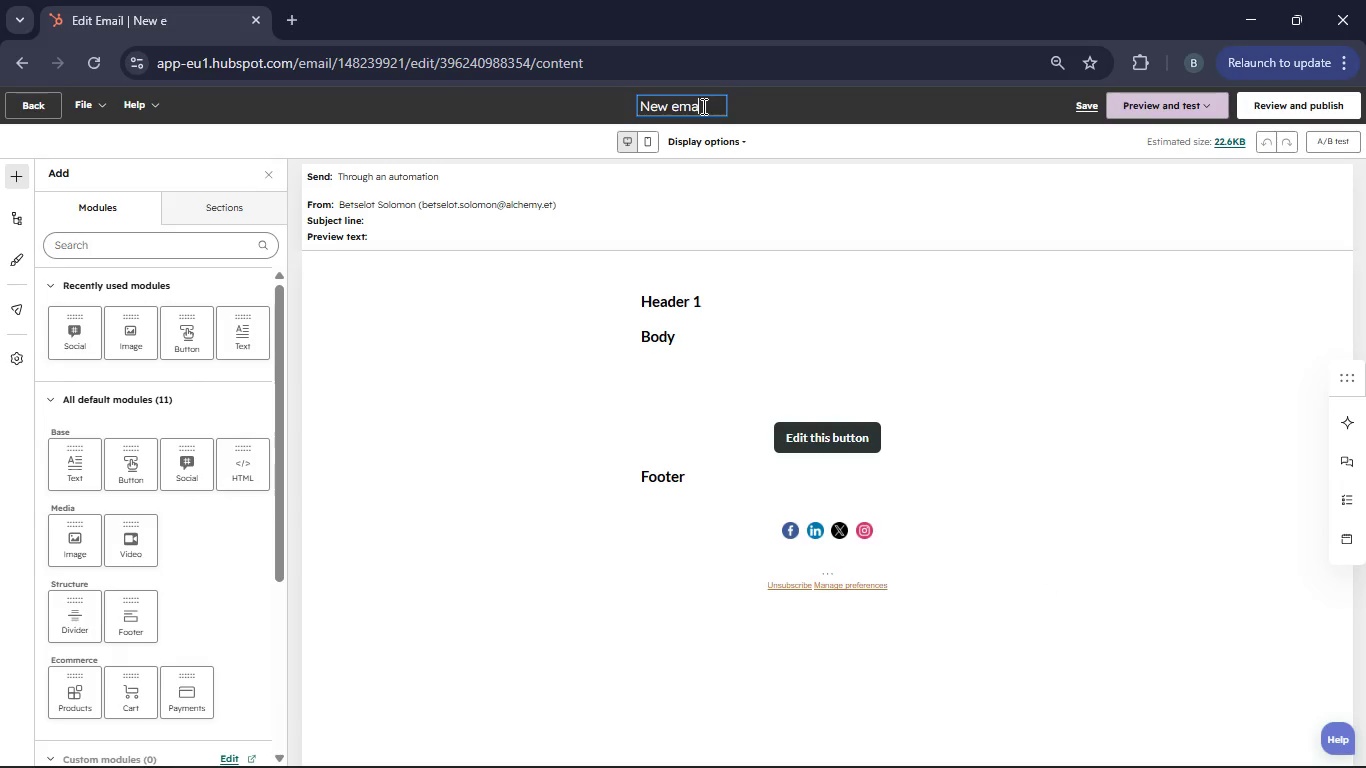 
hold_key(key=Backspace, duration=0.53)
 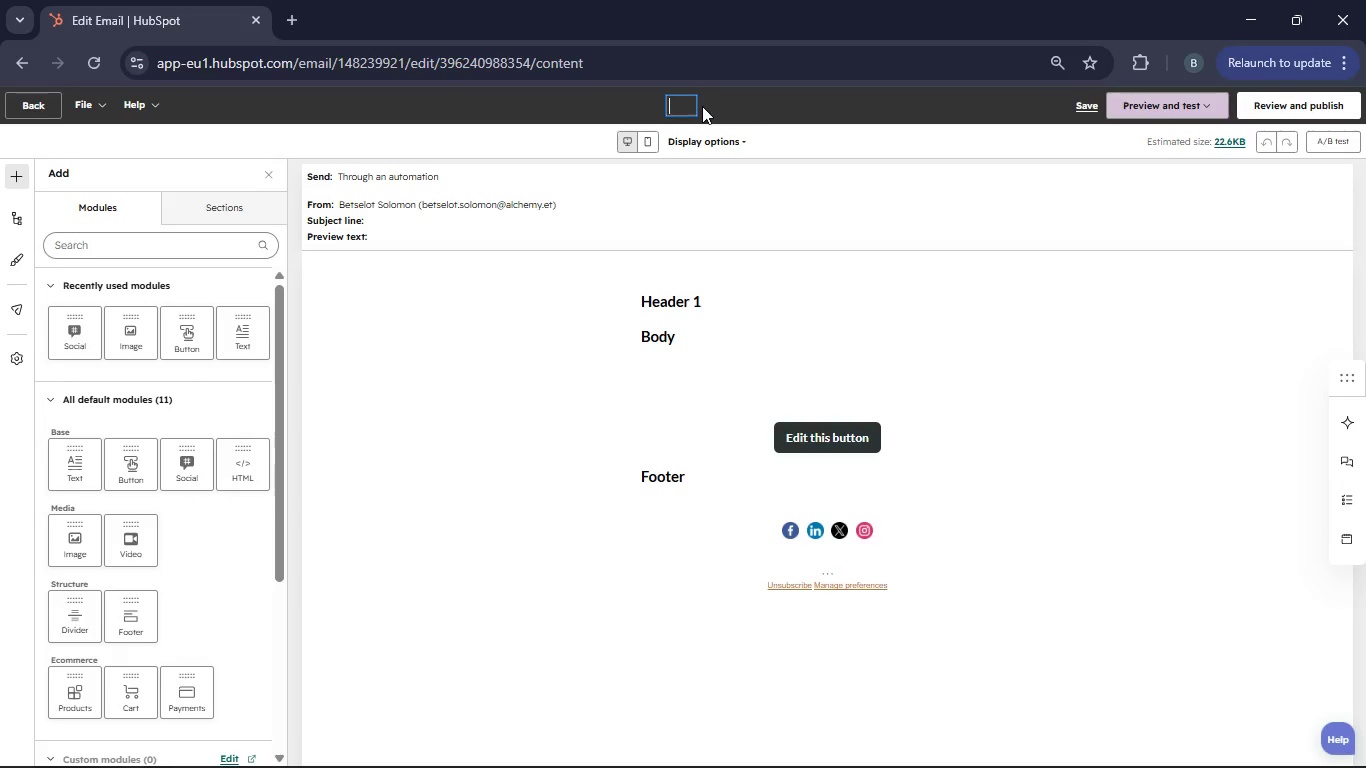 
key(Backspace)
key(Backspace)
key(Backspace)
type(Strategic Support & The Site Tour Inviaion)
 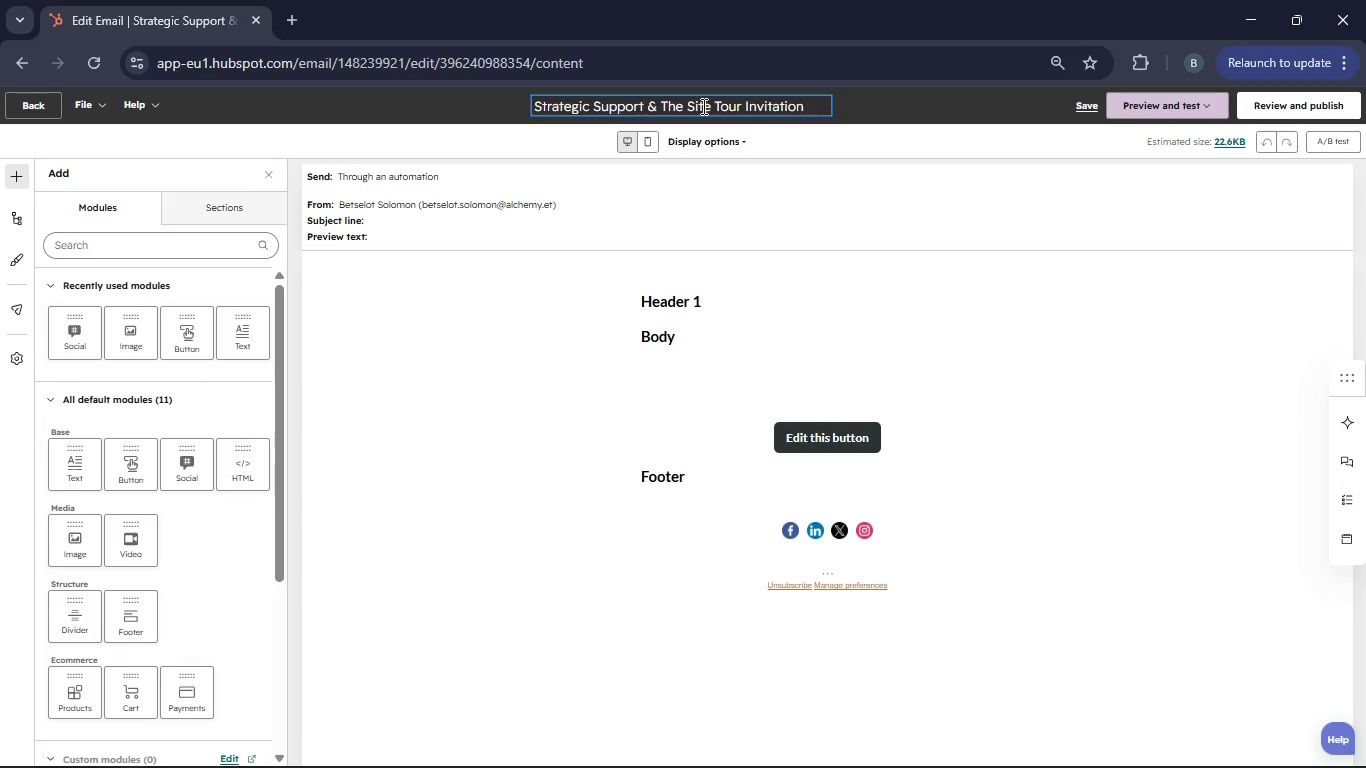 
left_click([689, 236])
 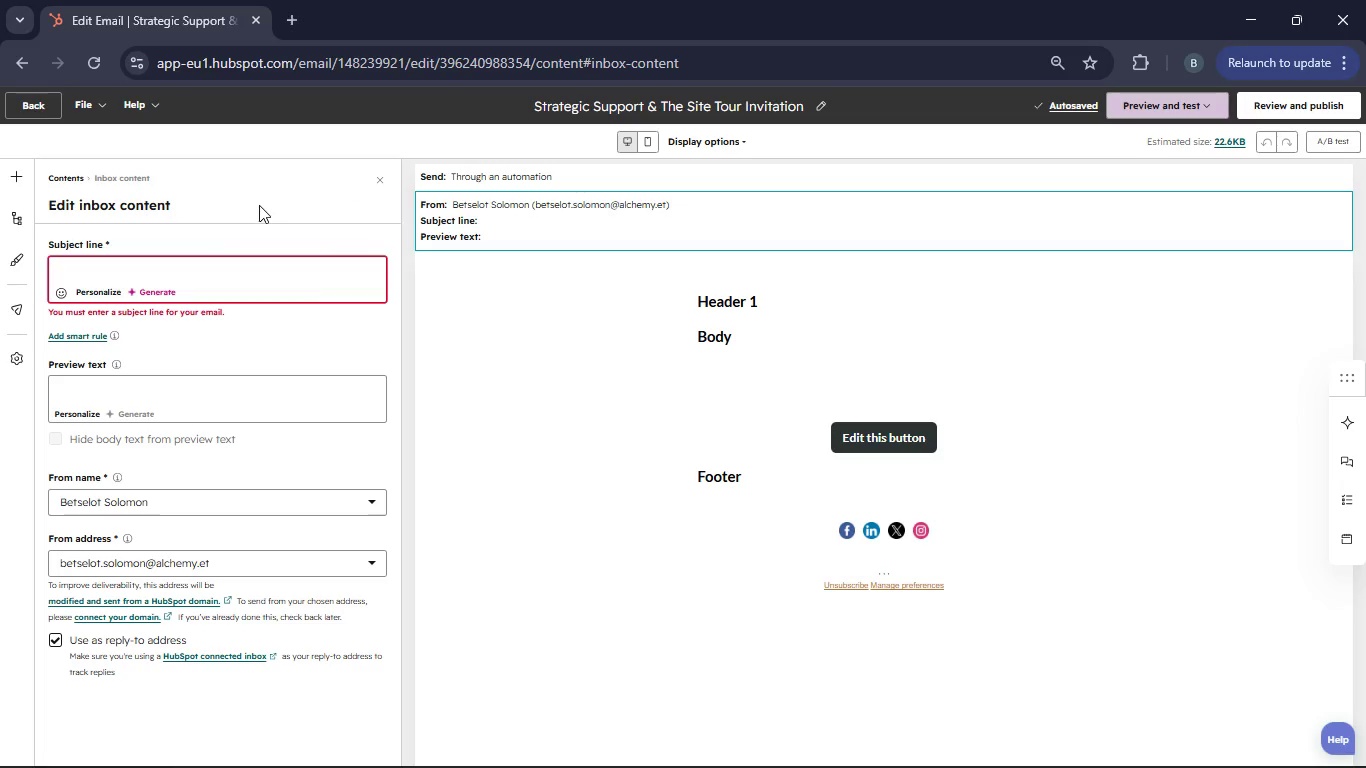 
left_click([135, 264])
 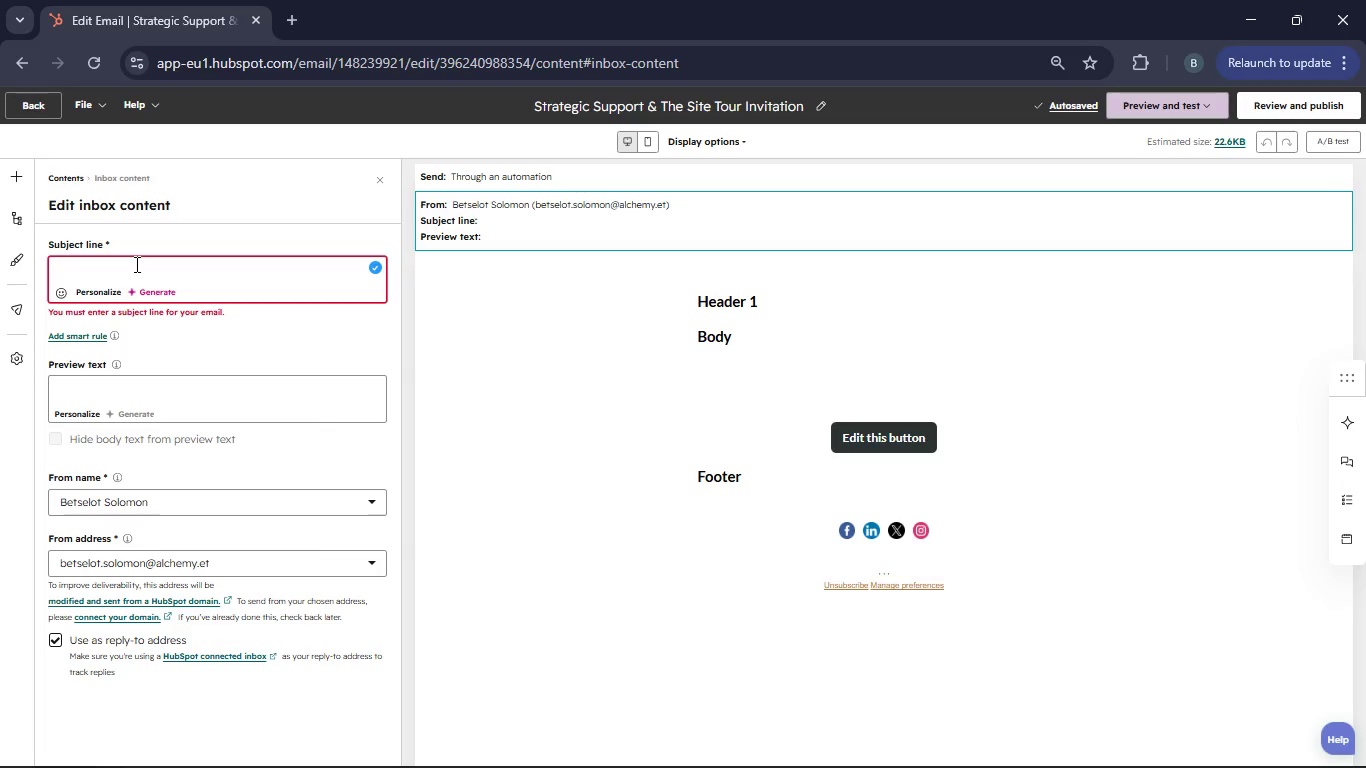 
type(Seamless cooor)
key(Backspace)
key(Backspace)
type(rdination for the )
 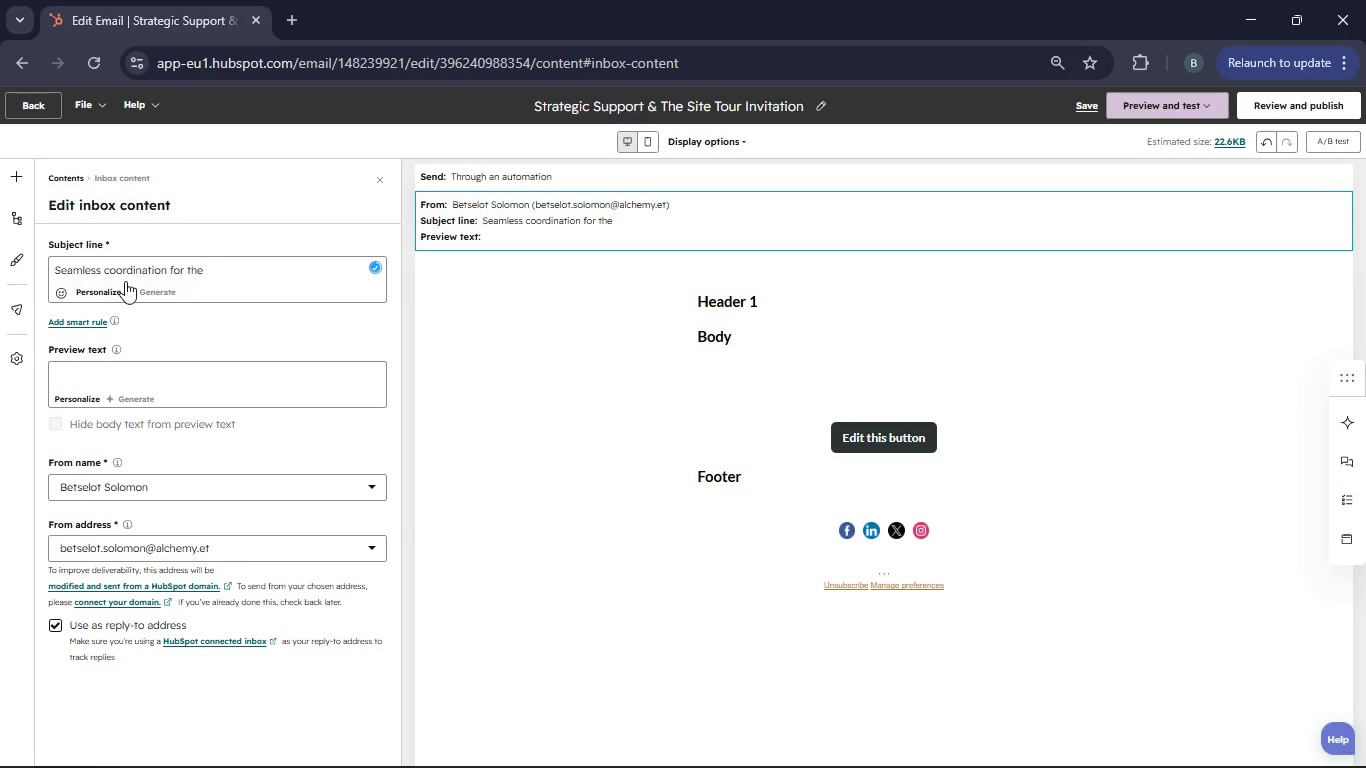 
left_click([116, 289])
 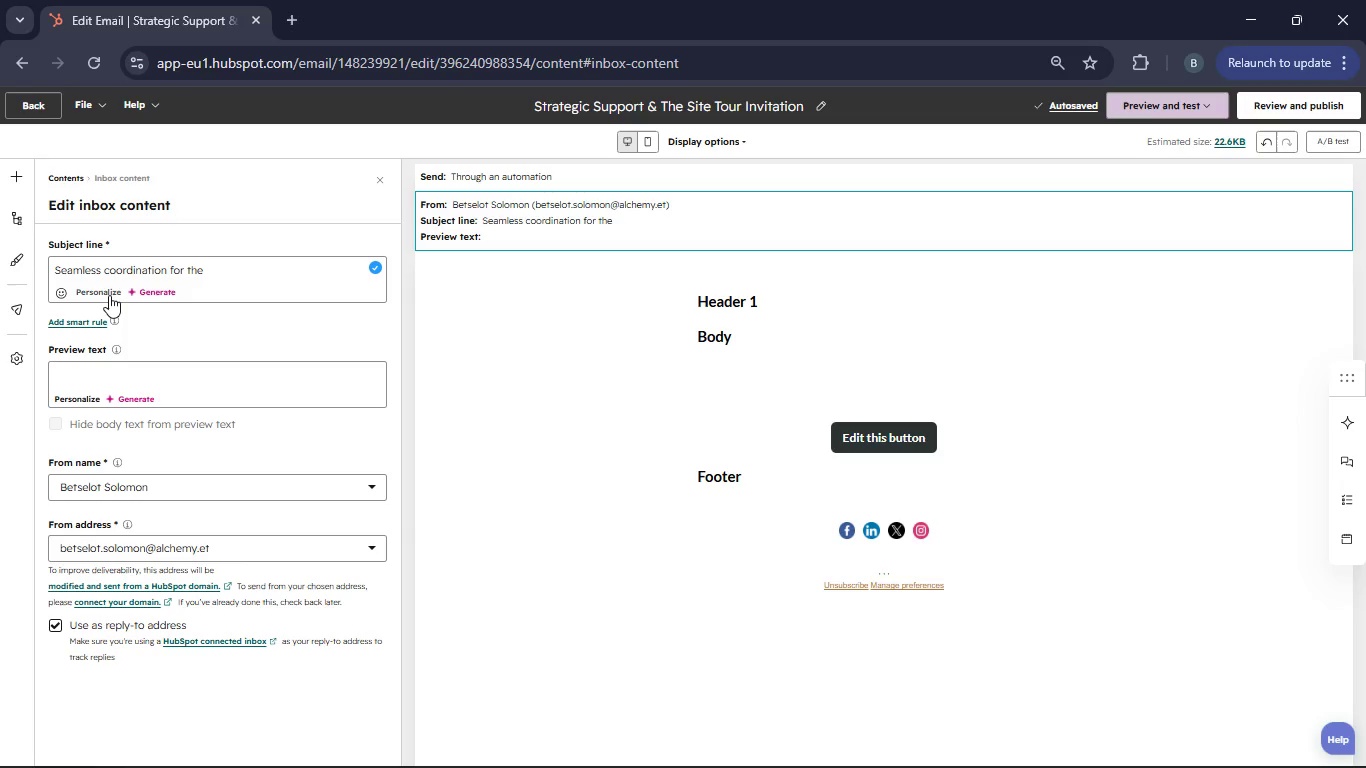 
left_click([109, 295])
 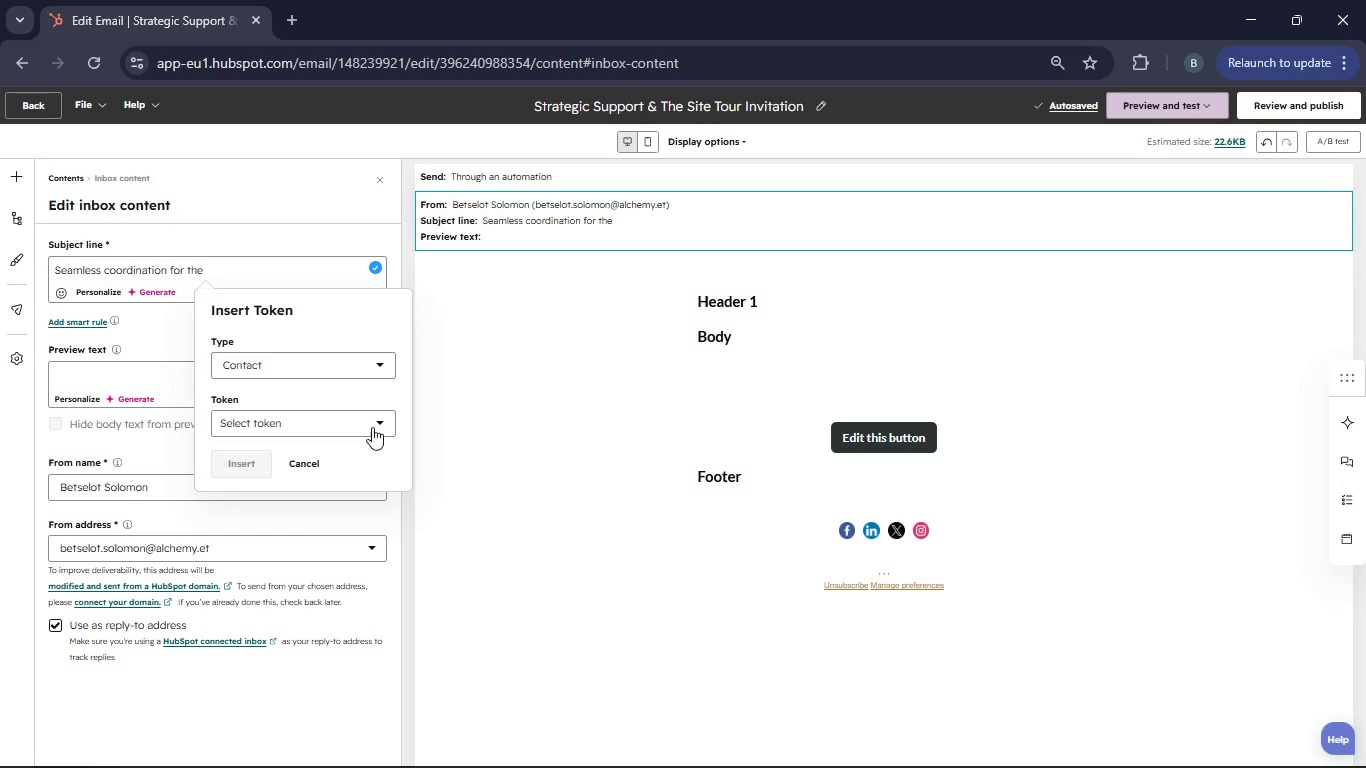 
left_click([372, 425])
 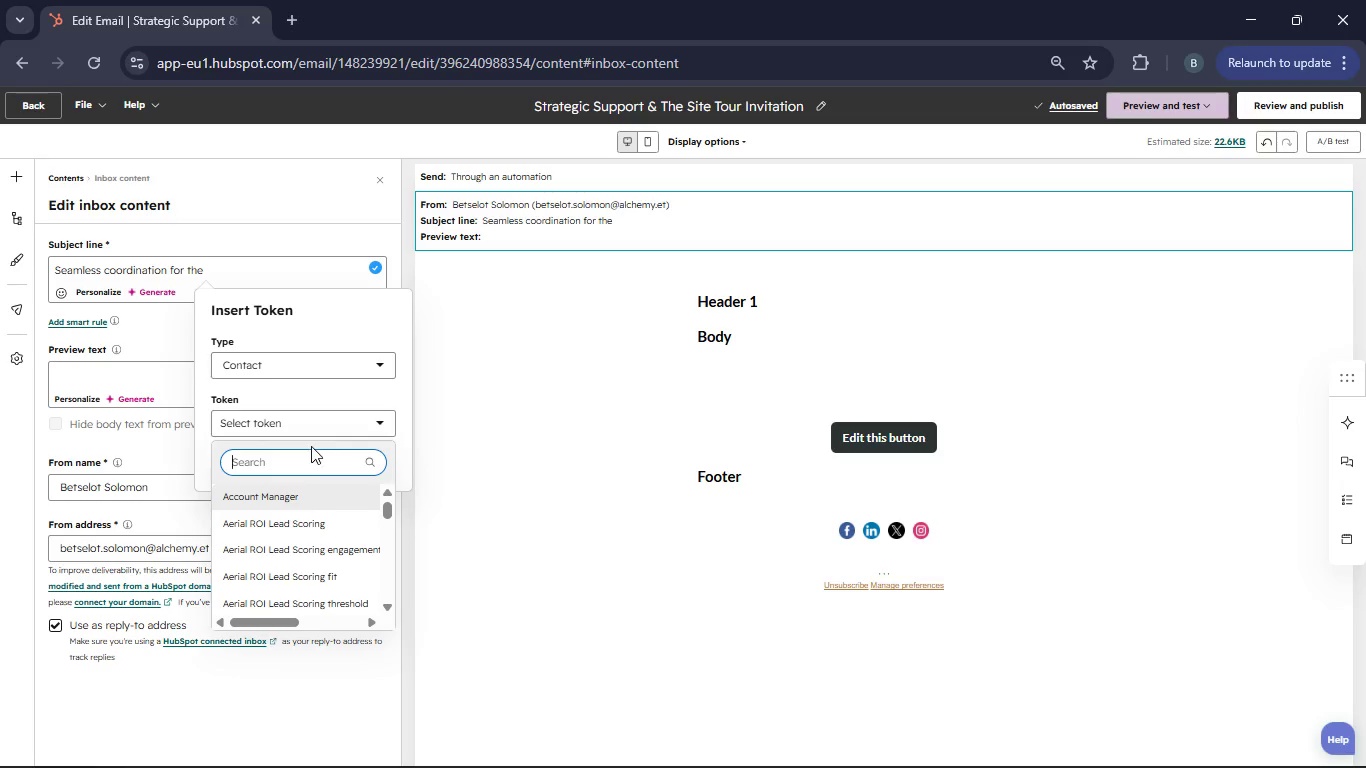 
type(Company Name)
 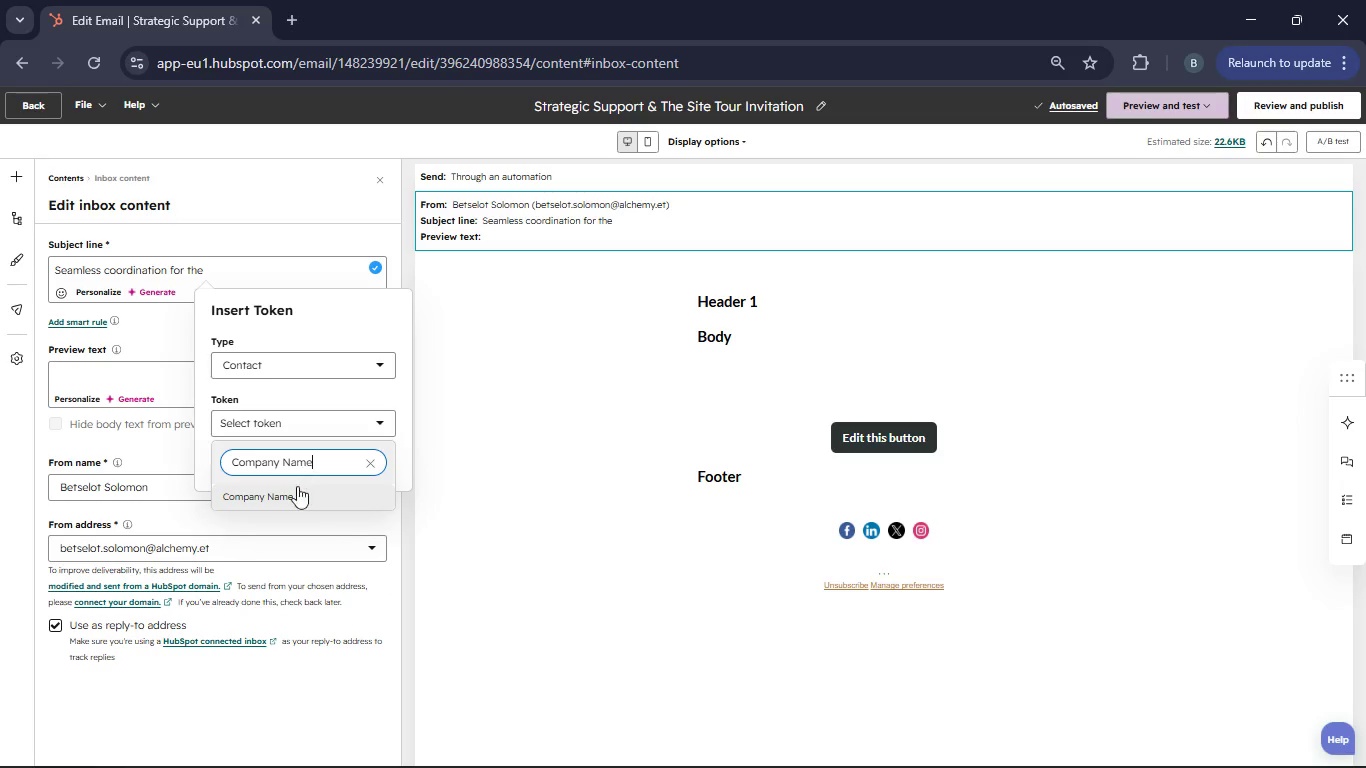 
left_click([294, 493])
 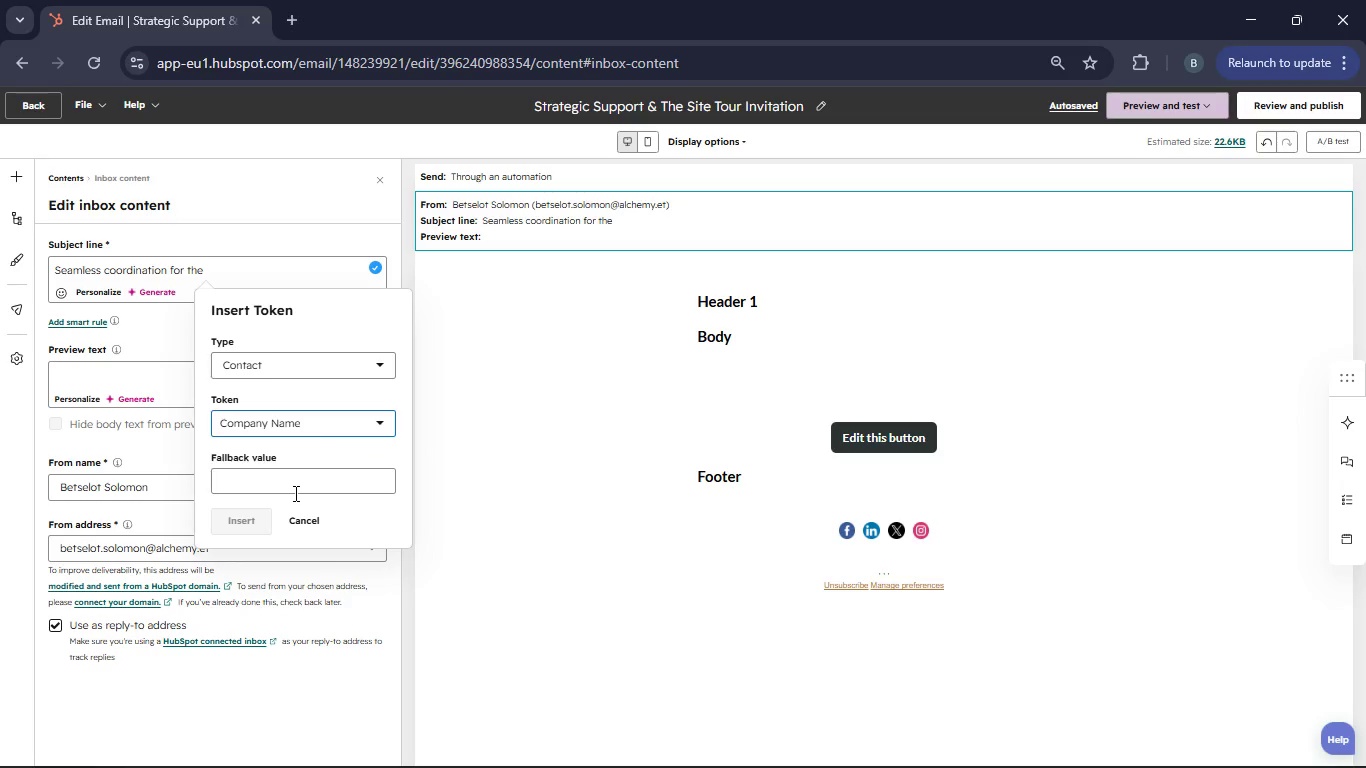 
left_click([287, 491])
 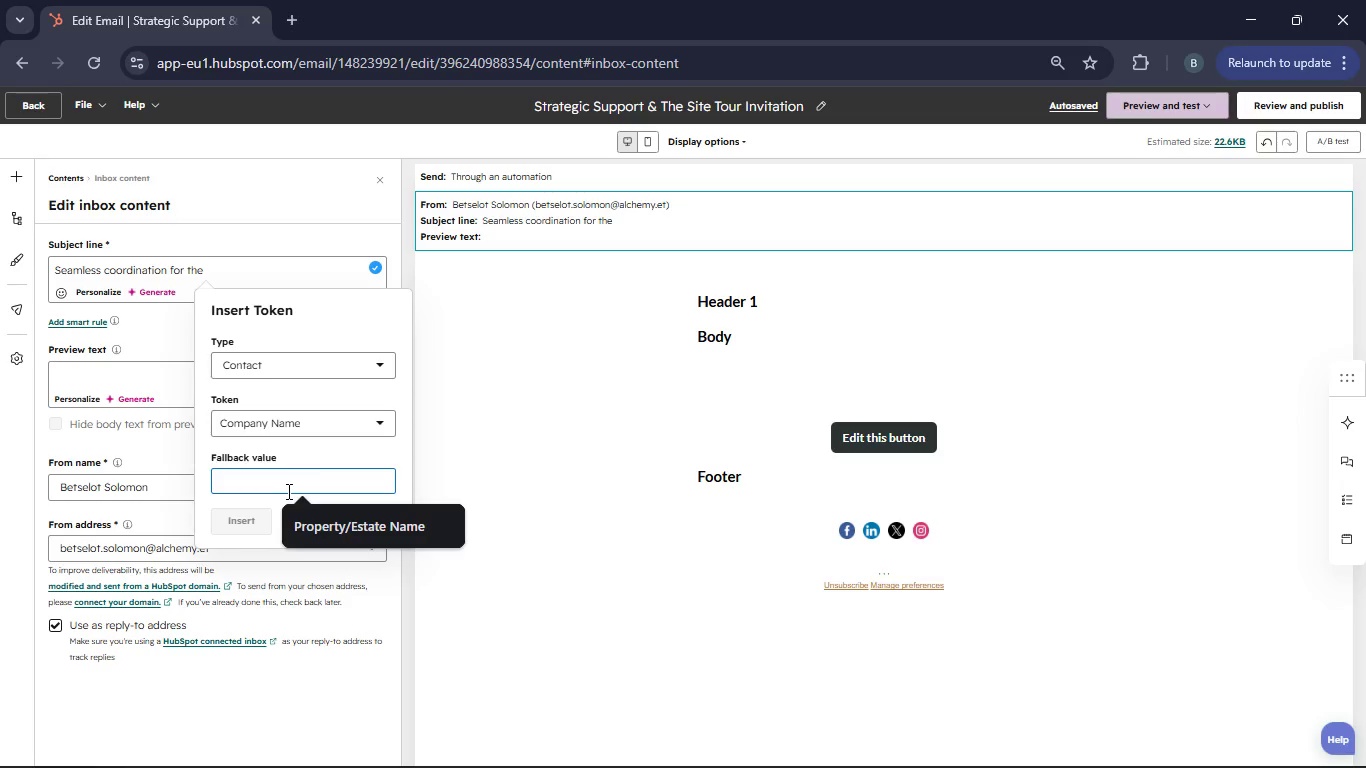 
type(your company)
 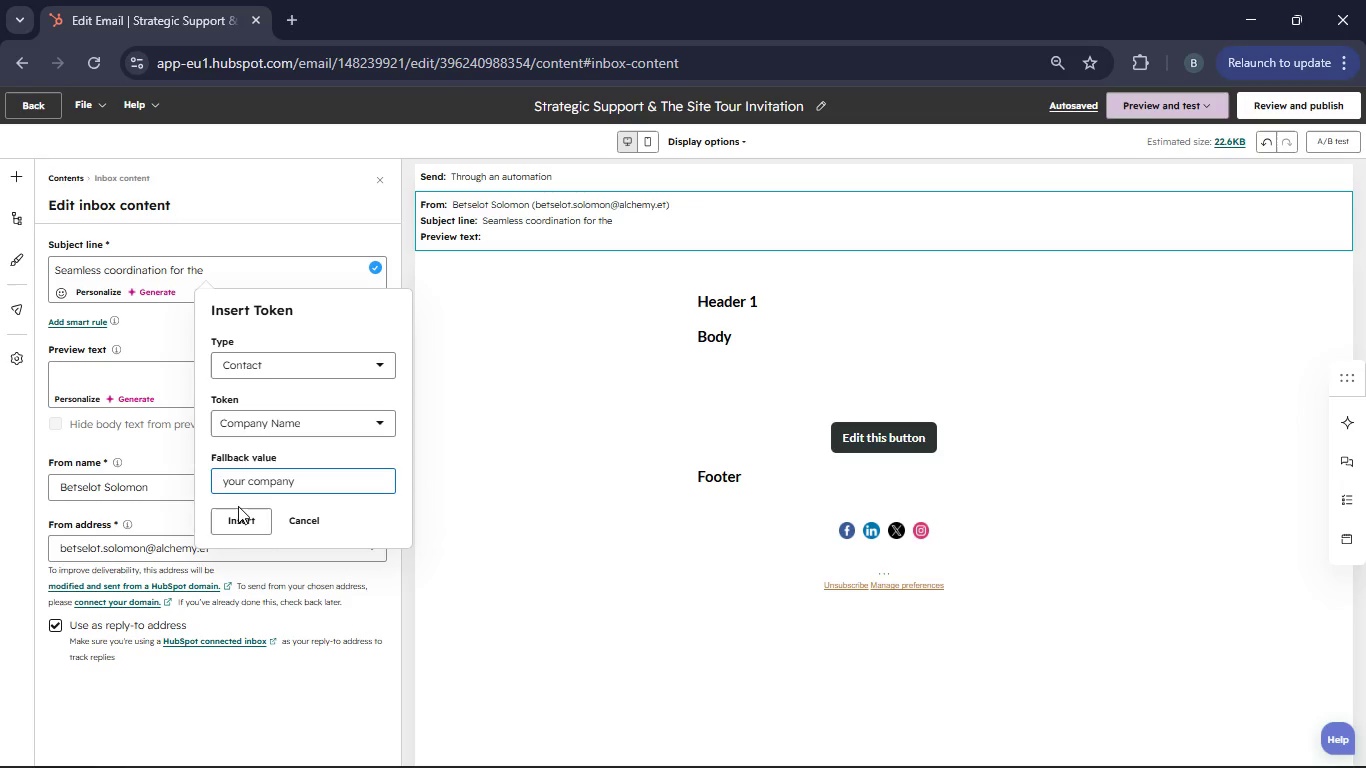 
left_click([234, 519])
 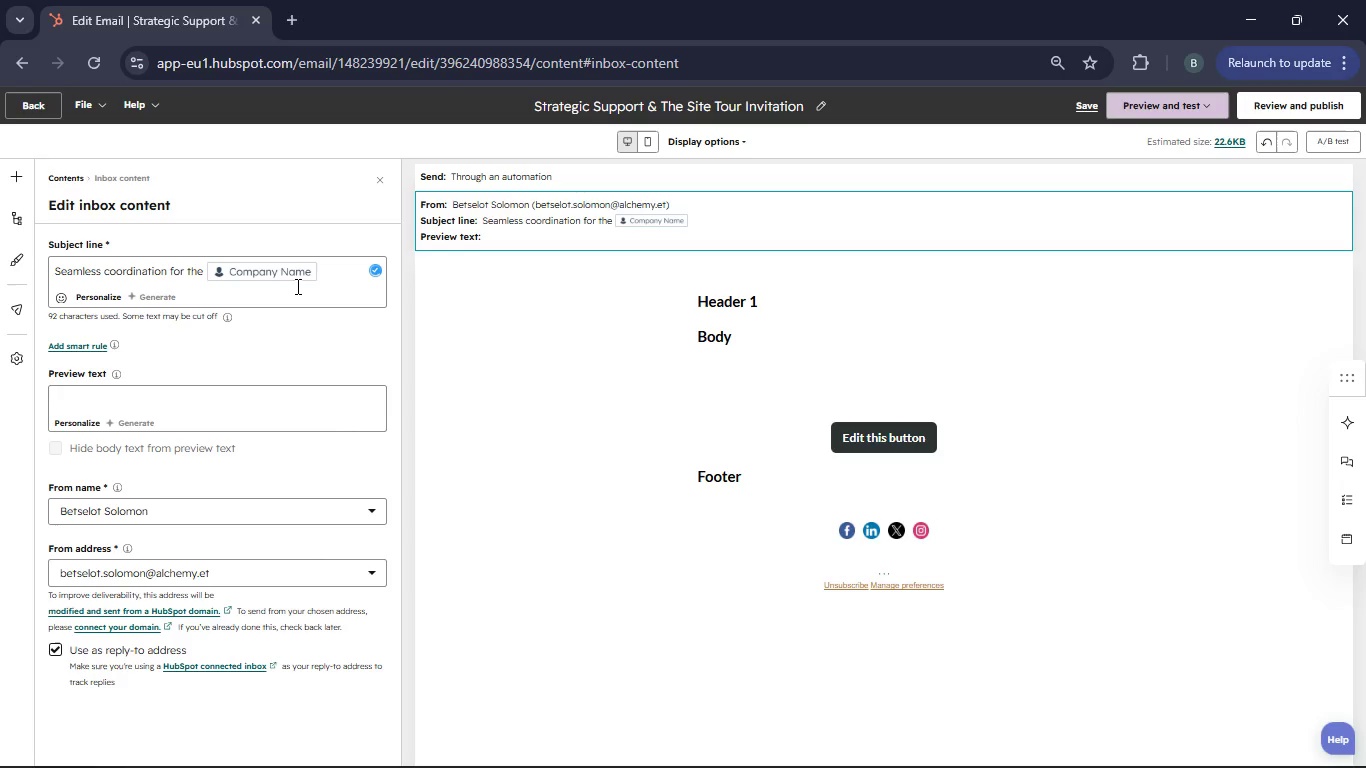 
type( leadership retreat)
 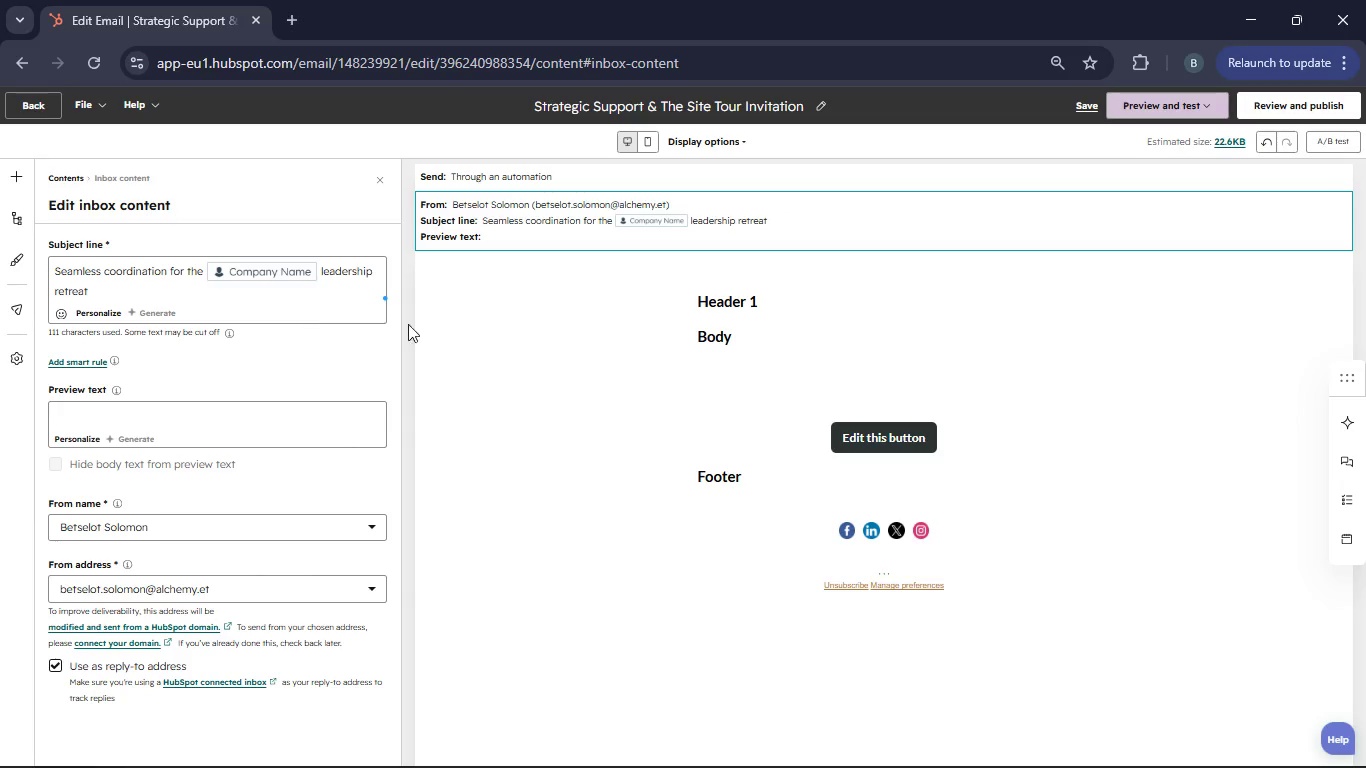 
left_click([724, 301])
 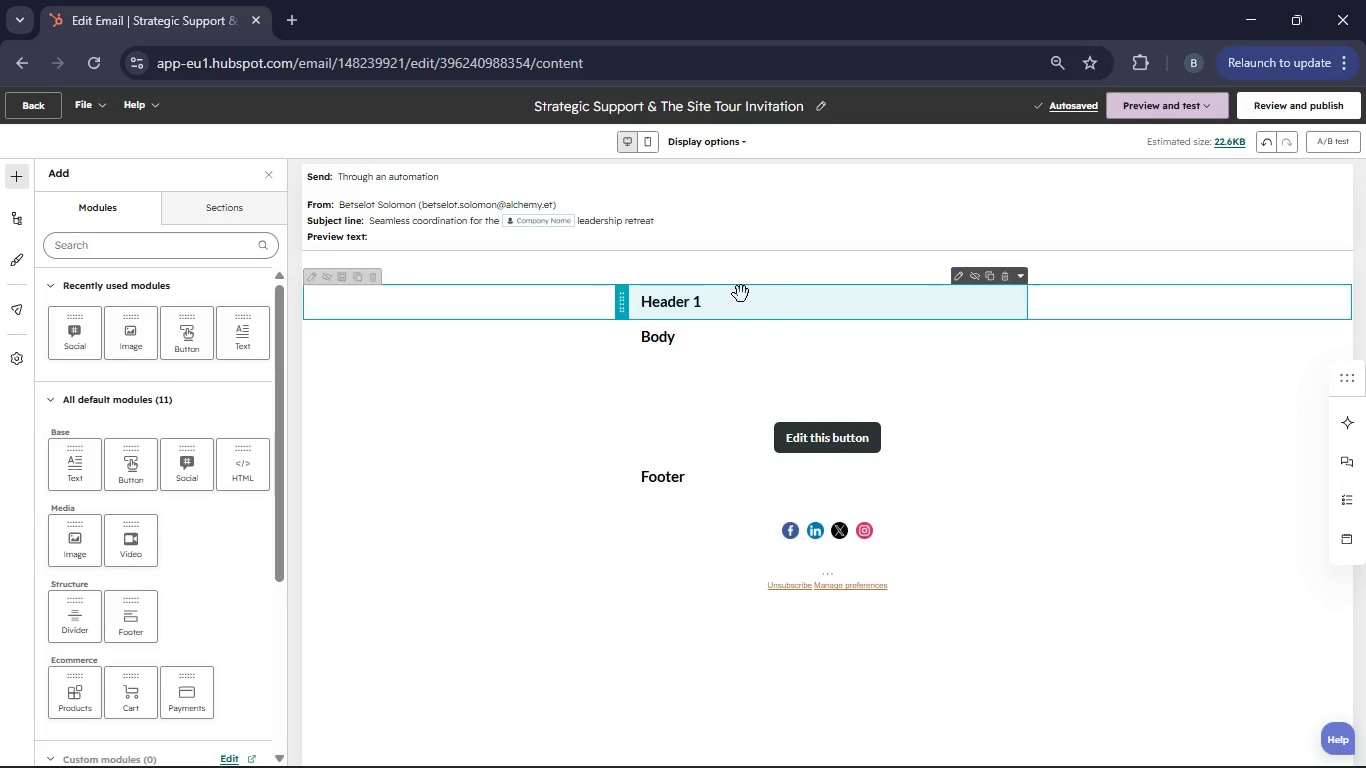 
left_click([700, 311])
 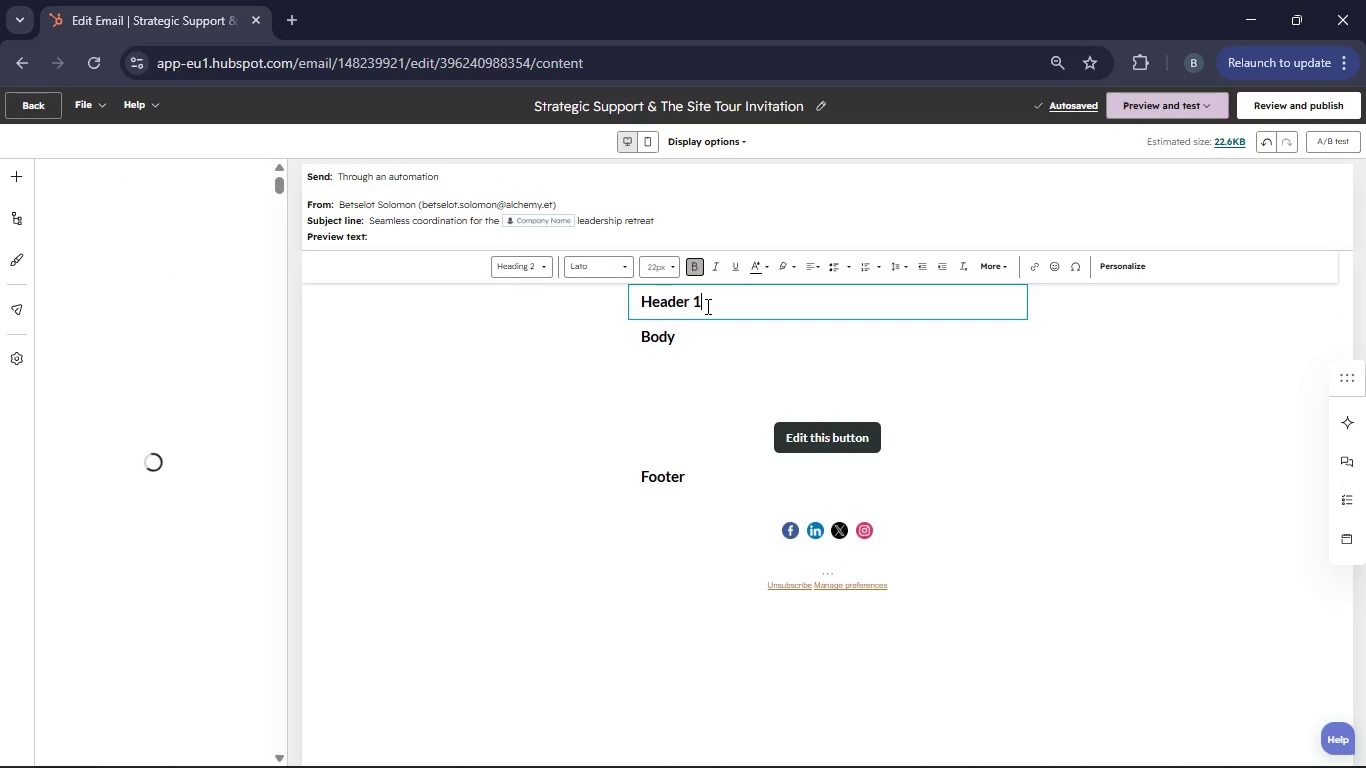 
key(Backspace)
 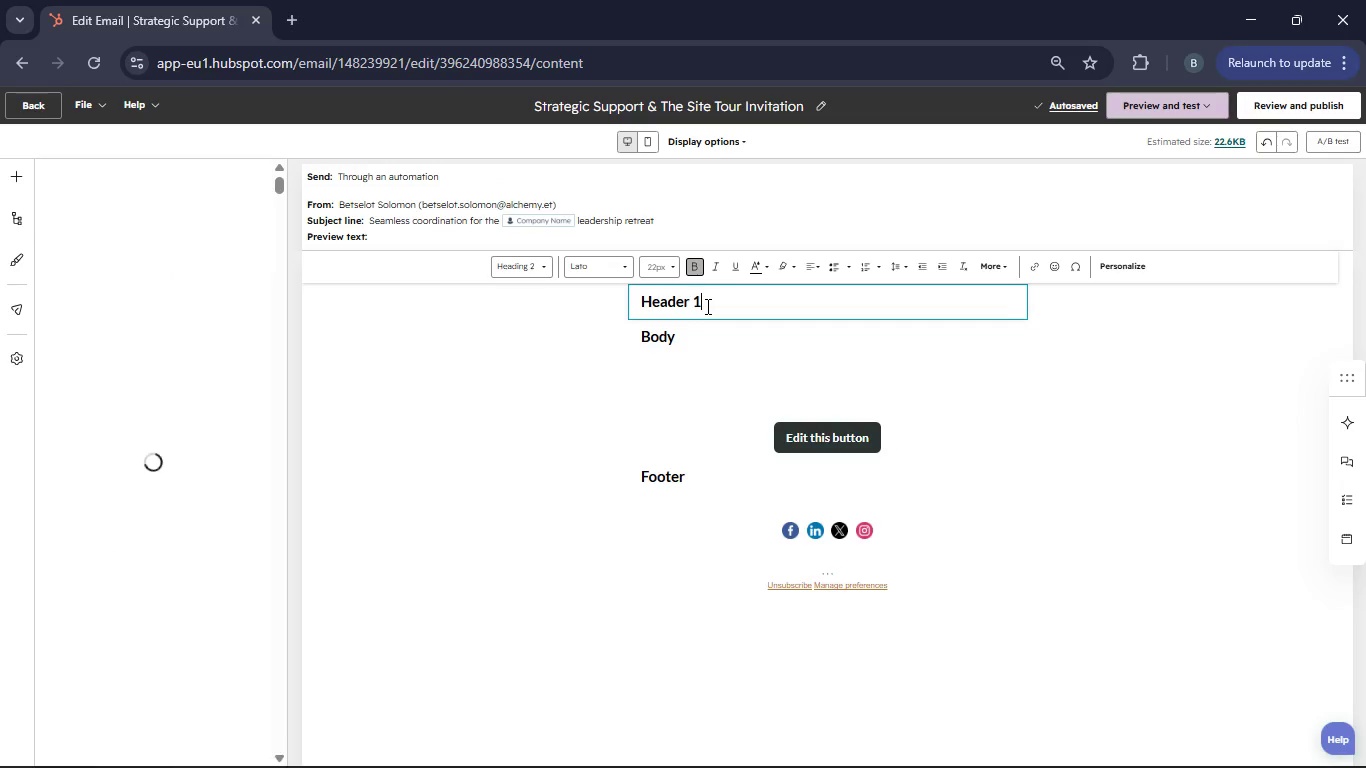 
key(Backspace)
 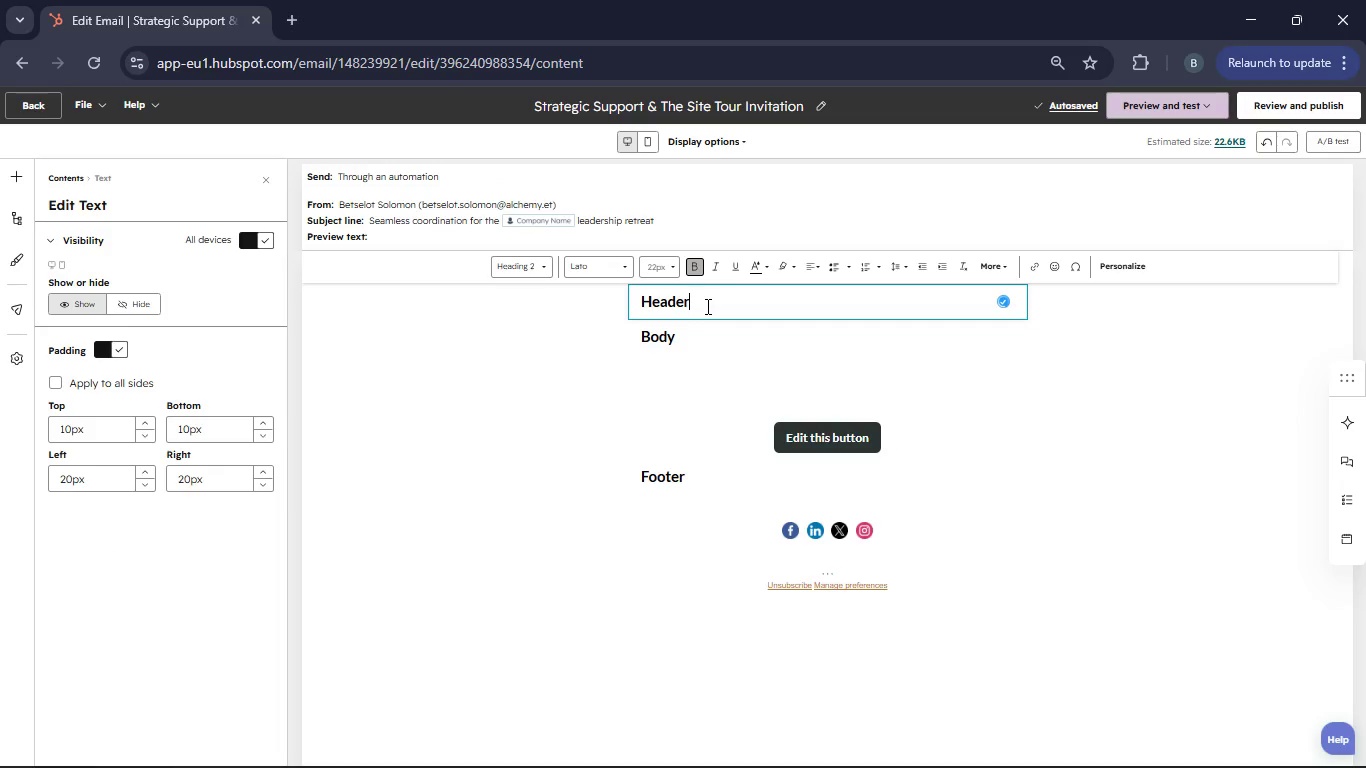 
key(Backspace)
 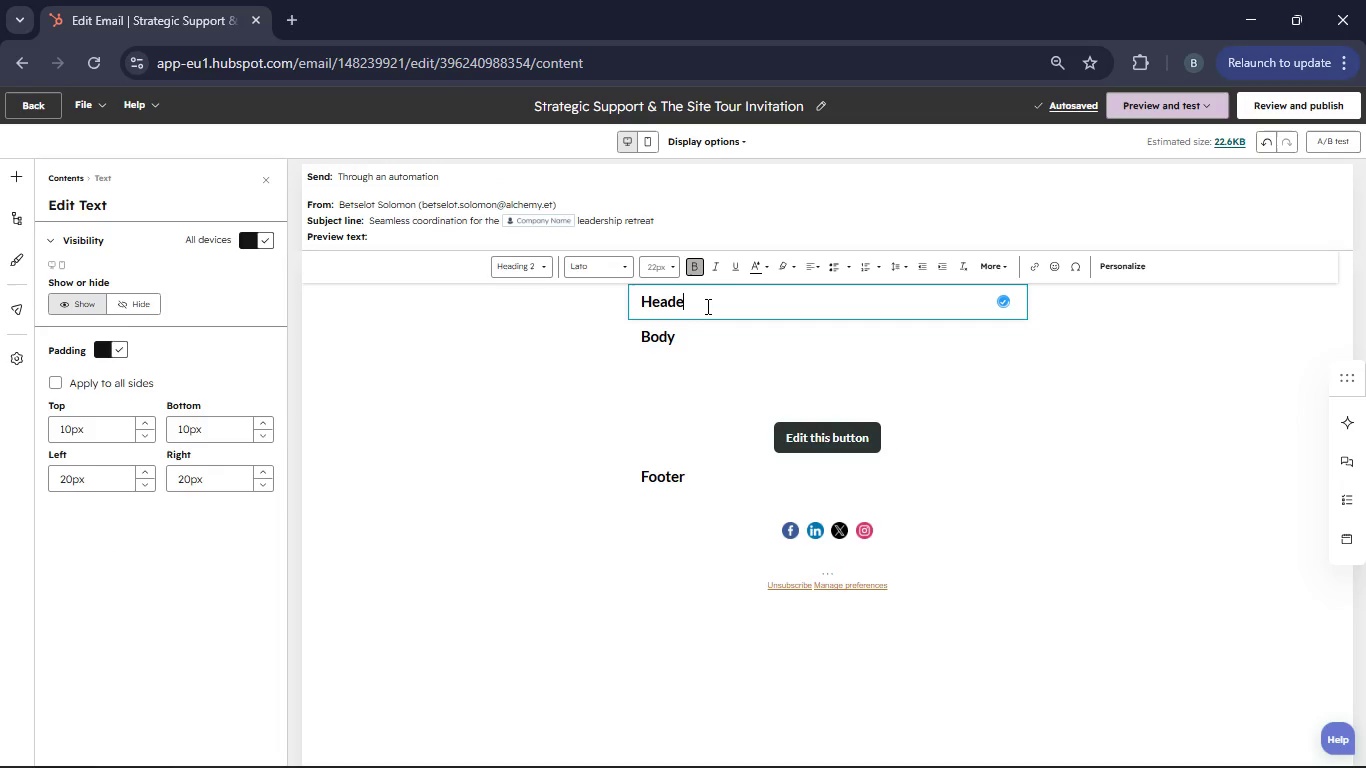 
hold_key(key=Backspace, duration=0.31)
 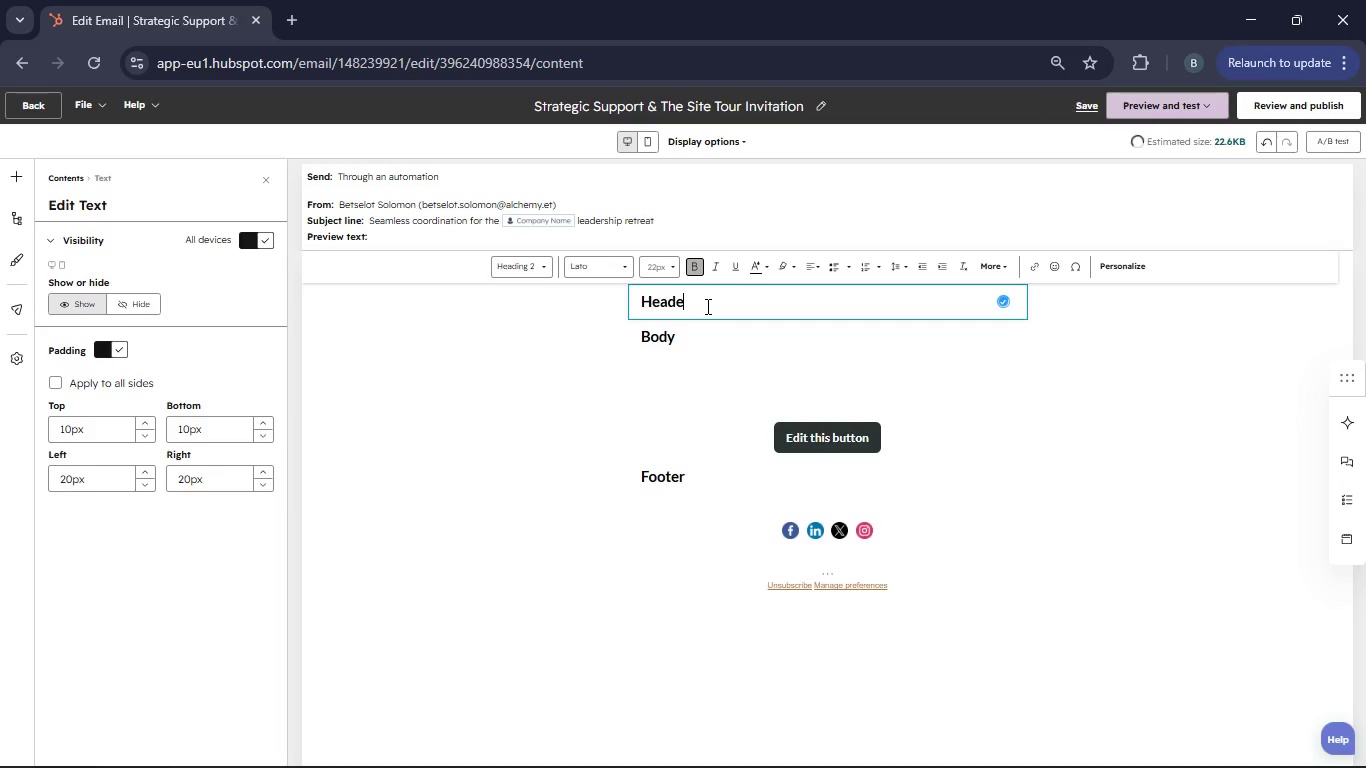 
key(Backspace)
 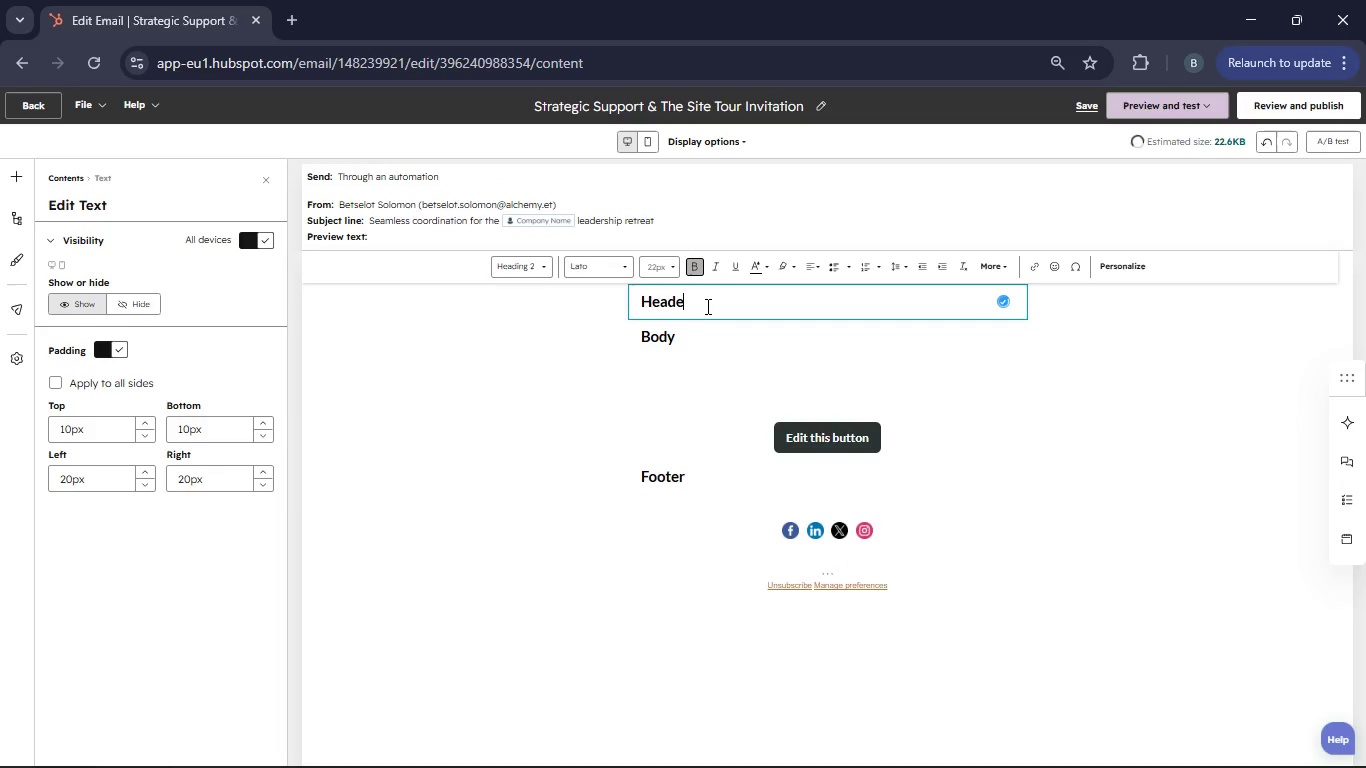 
key(Backspace)
 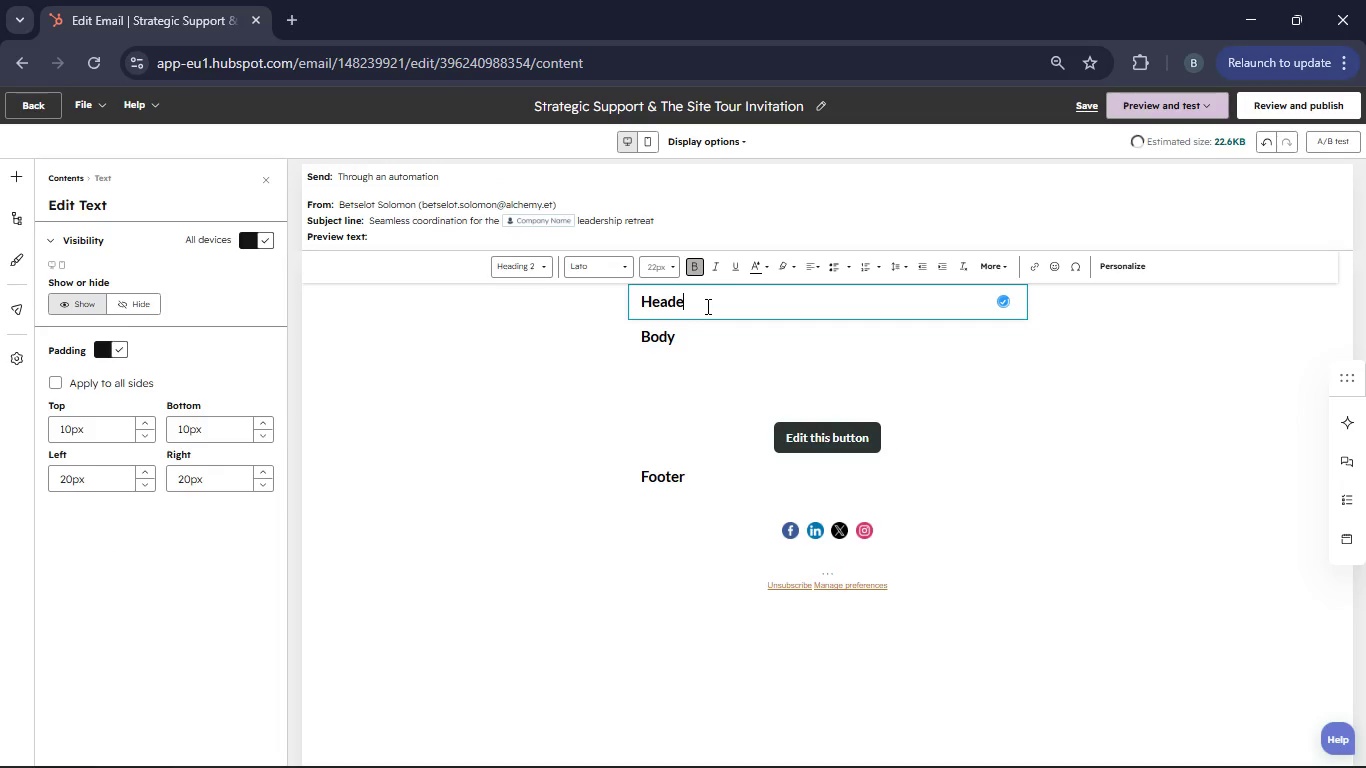 
hold_key(key=Backspace, duration=0.36)
 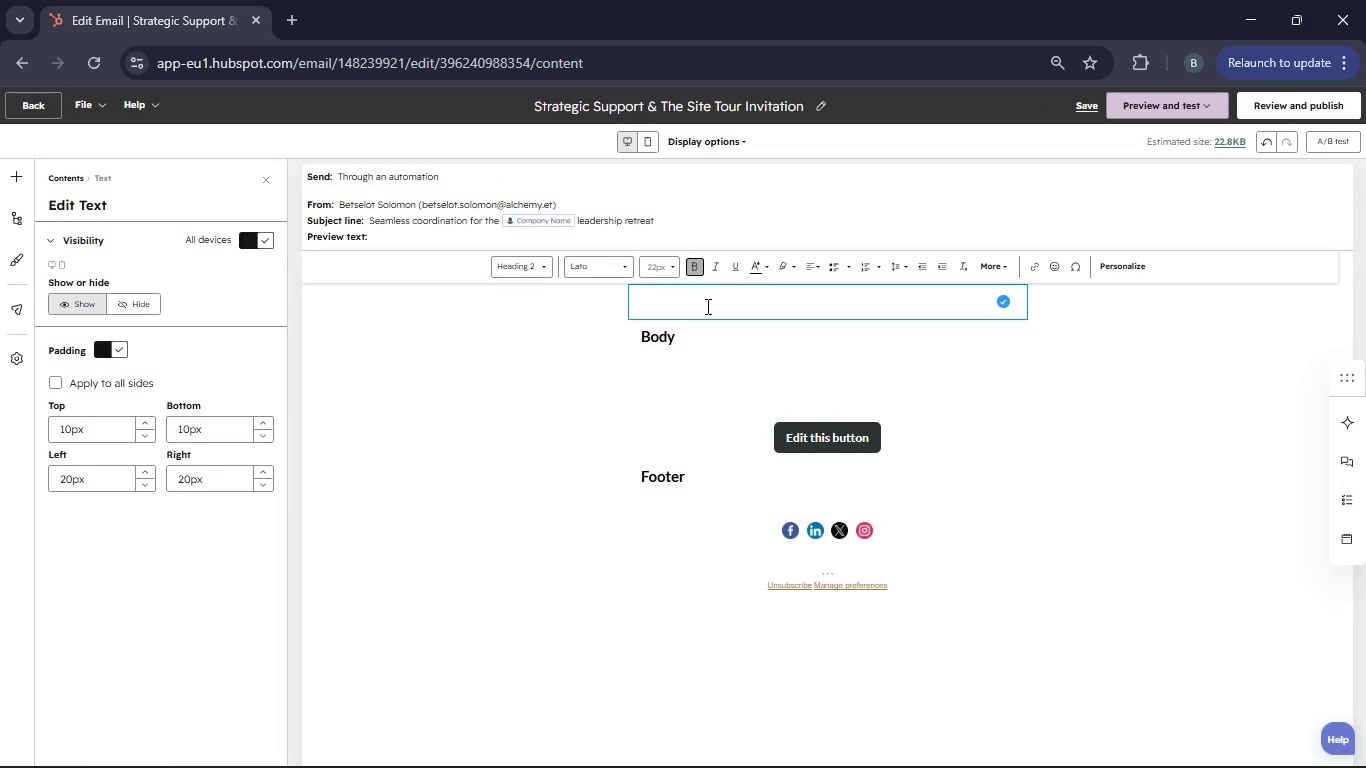 
key(Backspace)
 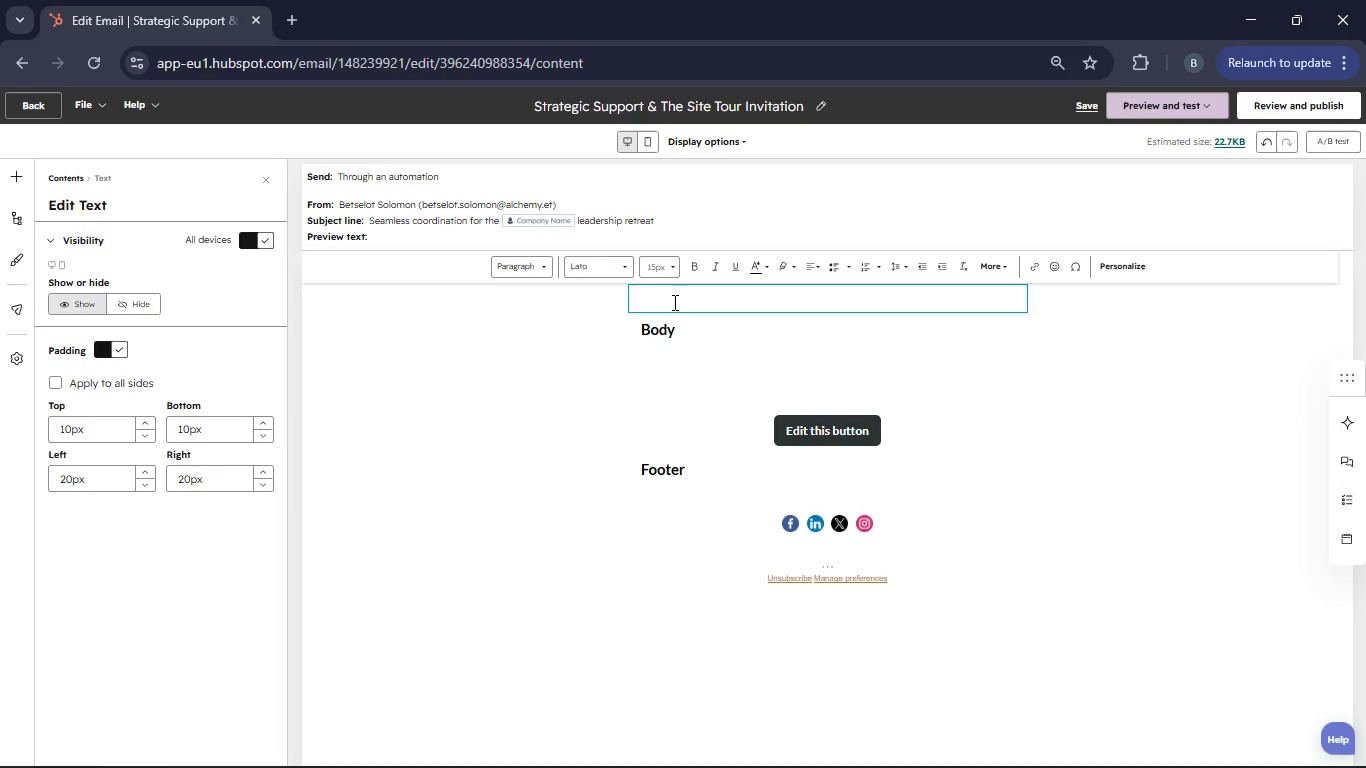 
left_click([657, 267])
 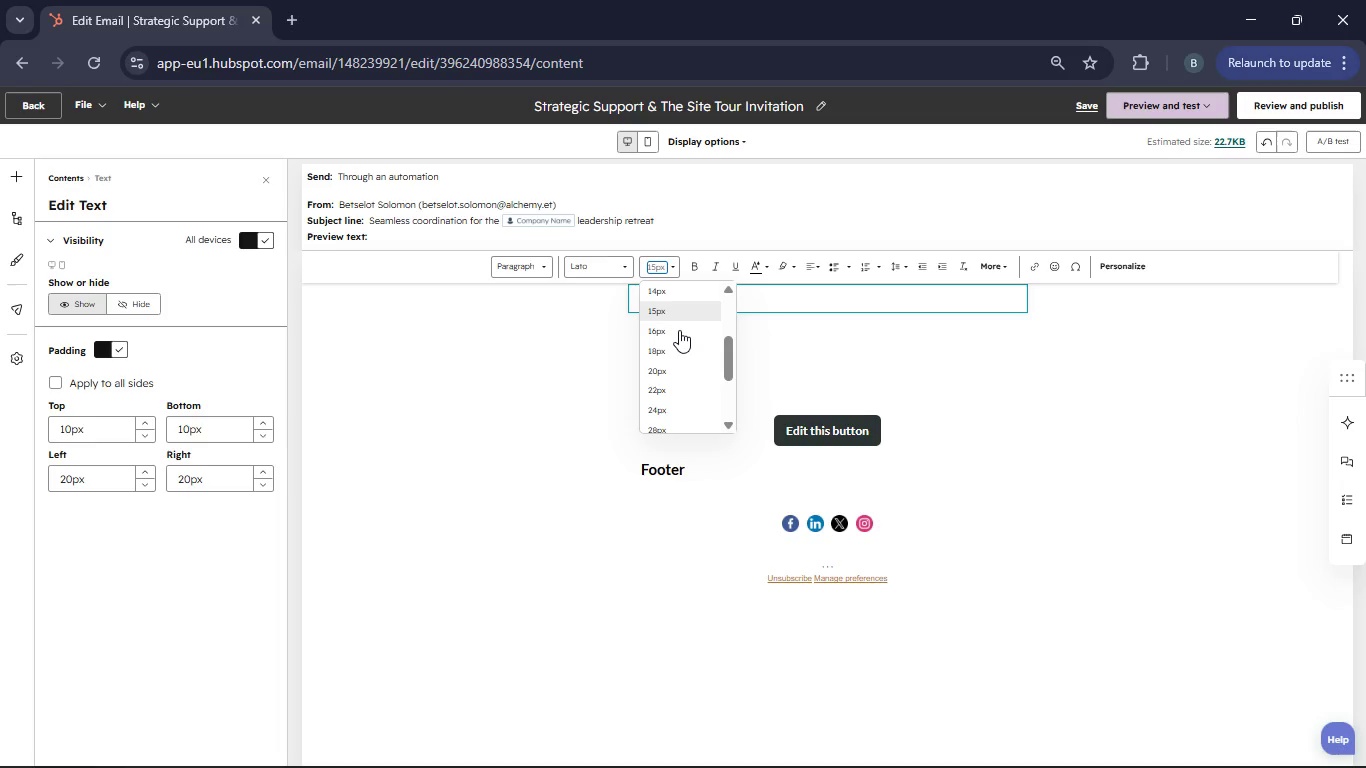 
left_click([679, 330])
 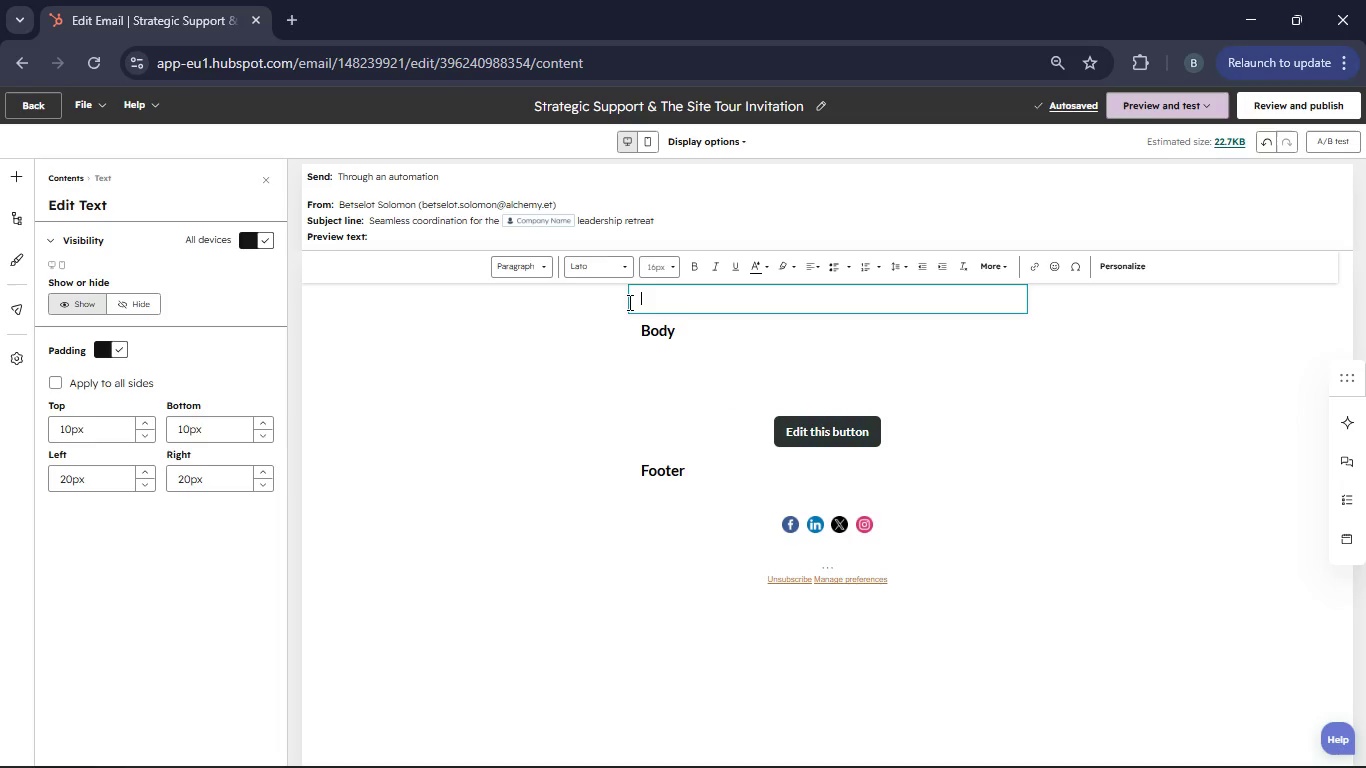 
type(Hello )
 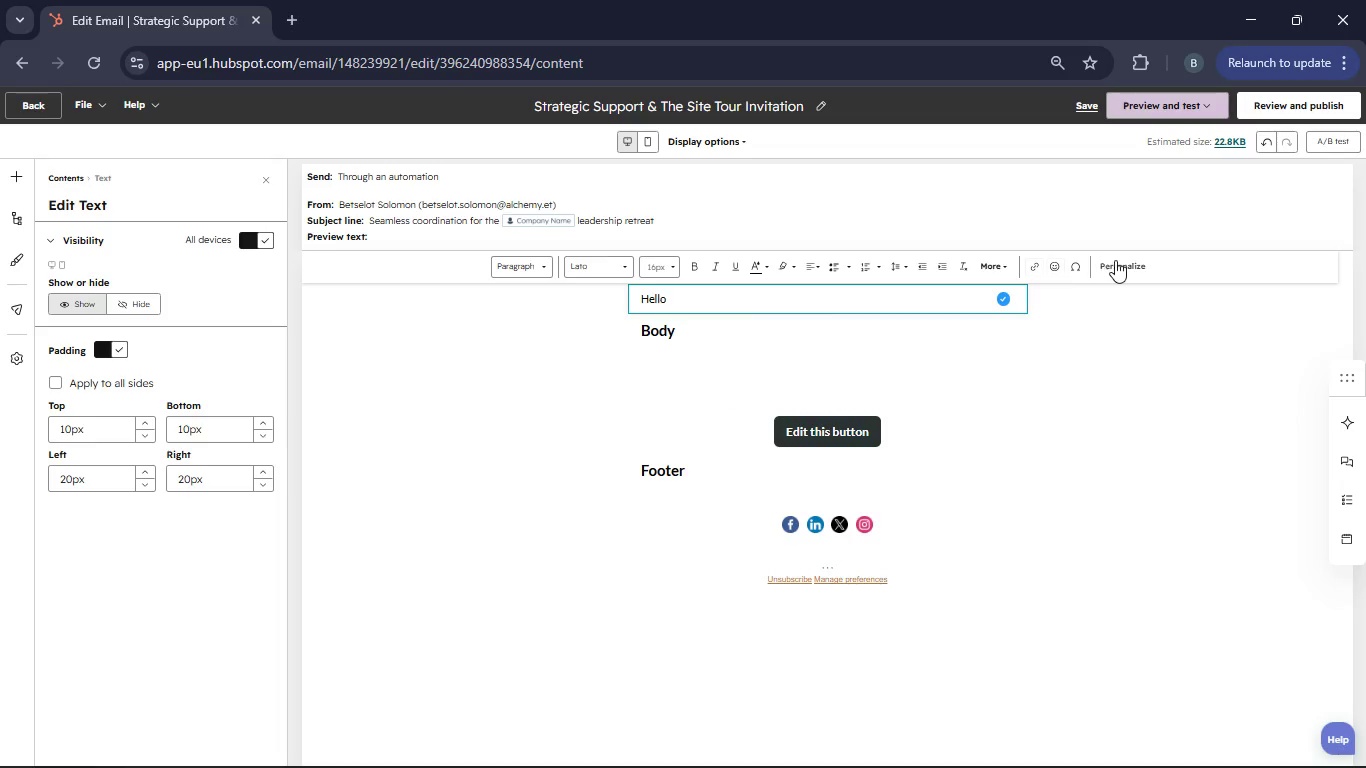 
left_click([1115, 260])
 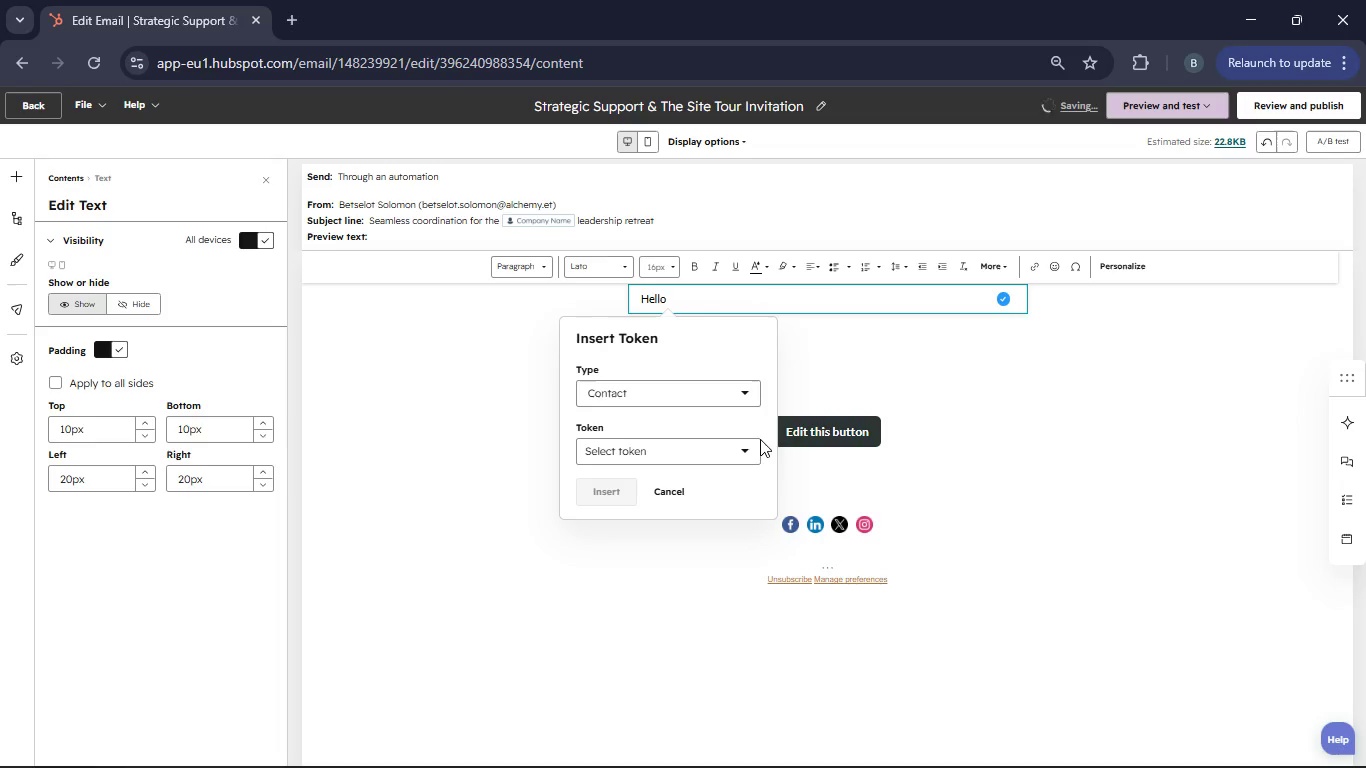 
left_click([749, 453])
 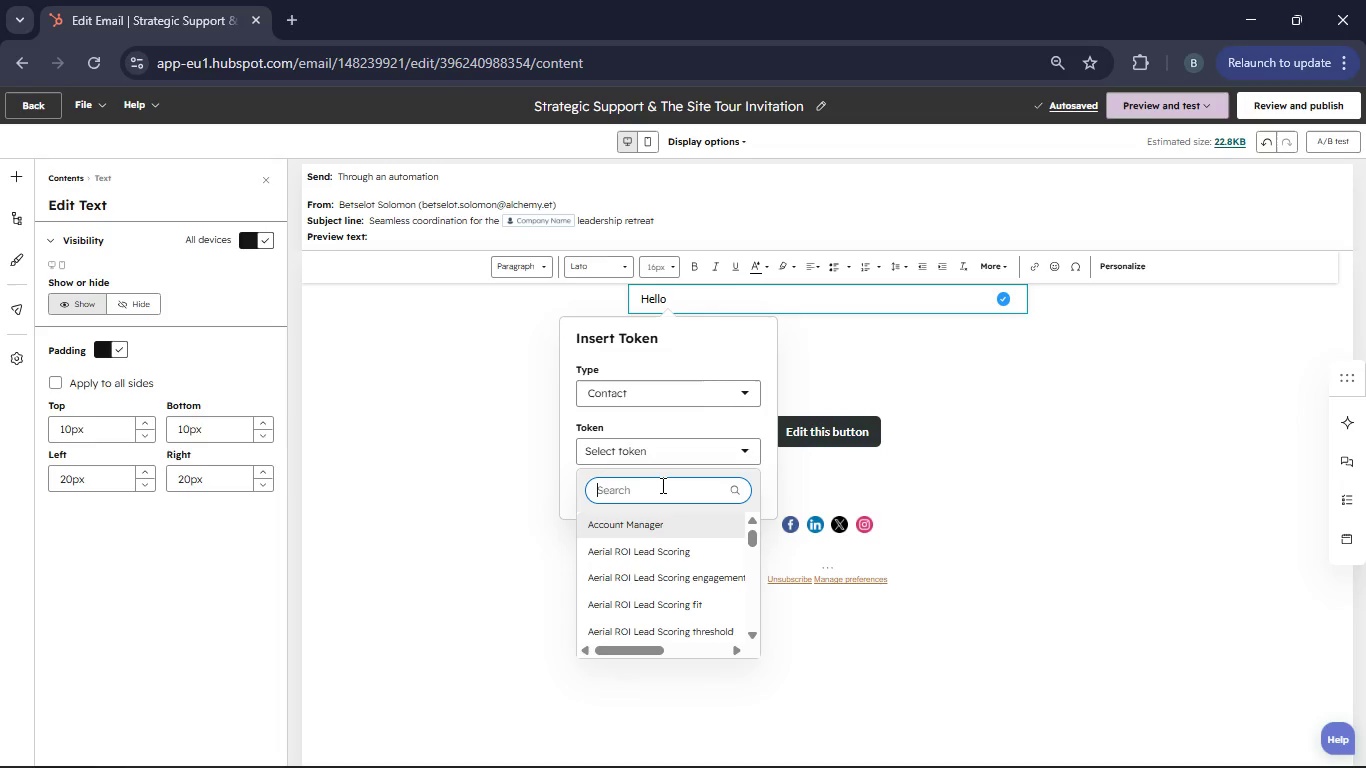 
type(First Name)
 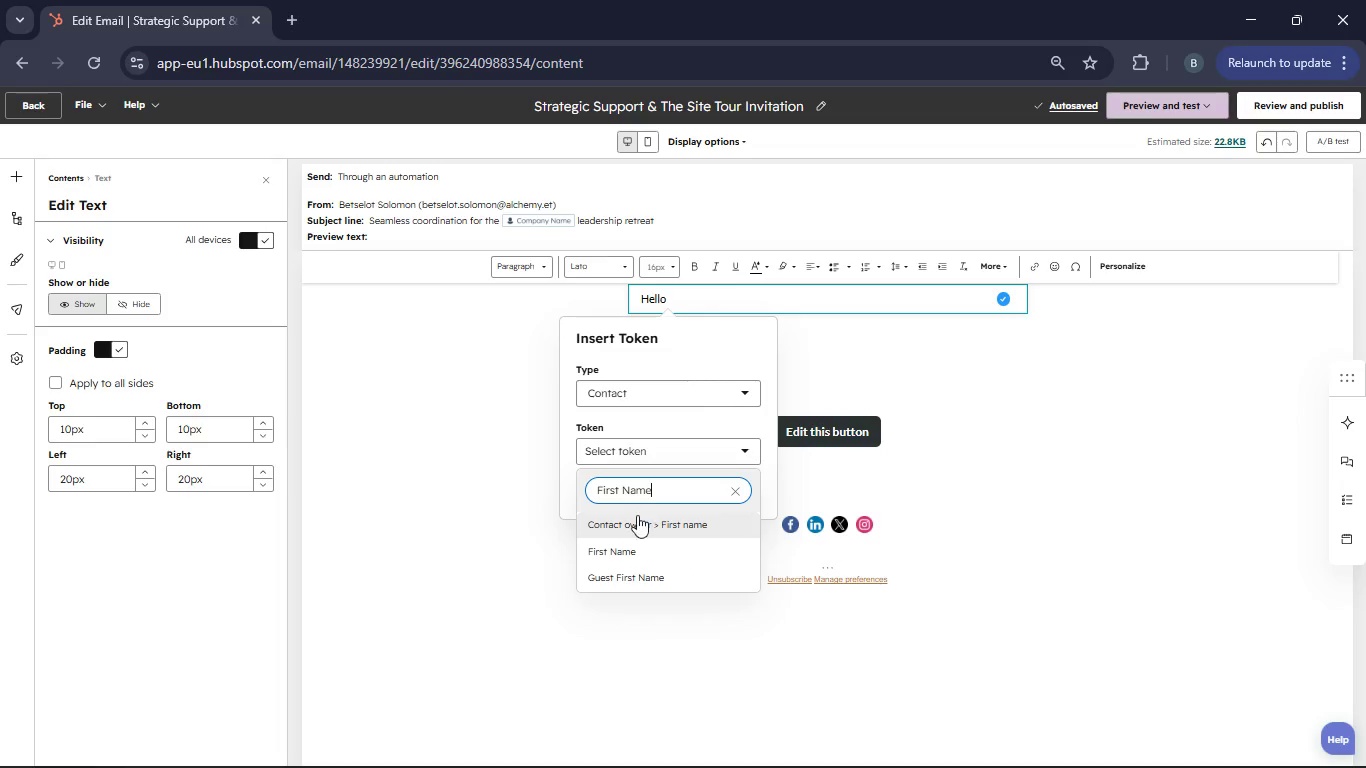 
left_click([637, 519])
 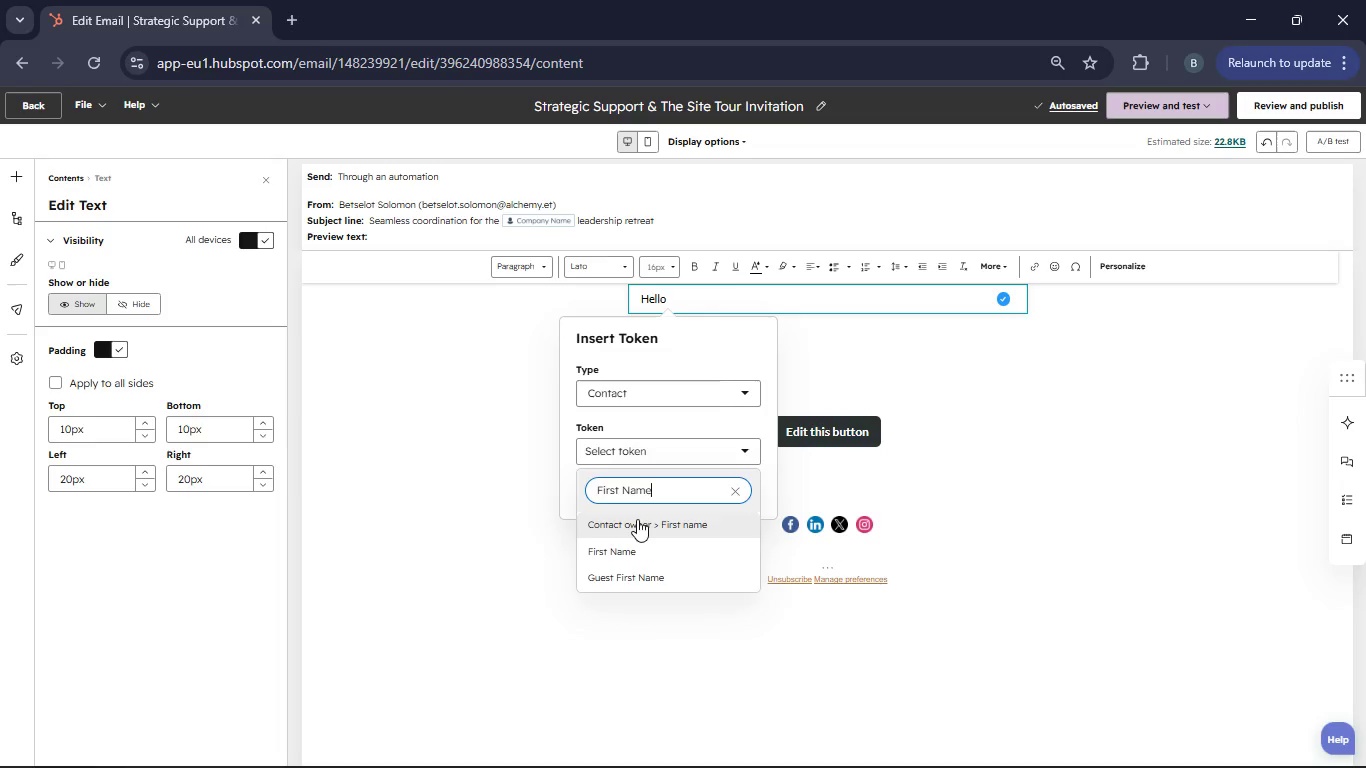 
left_click([637, 575])
 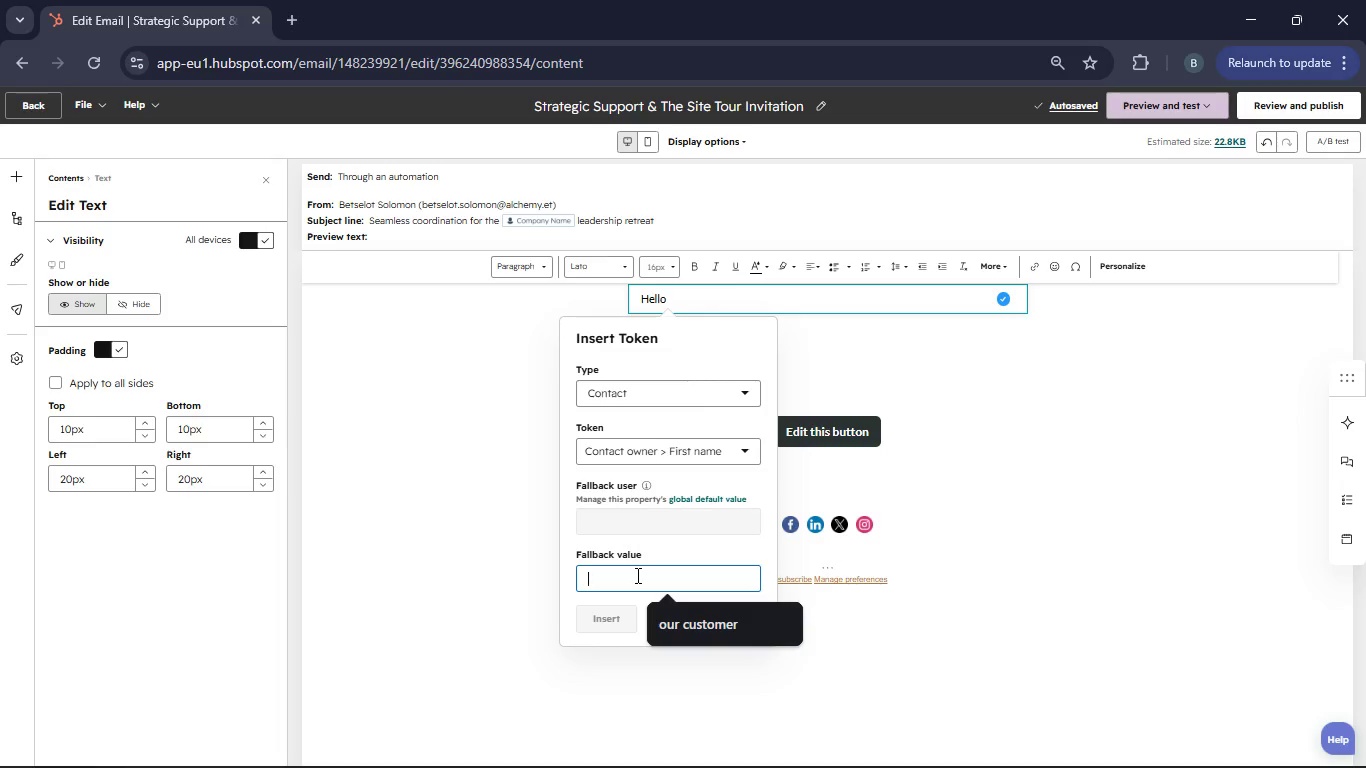 
type(there)
 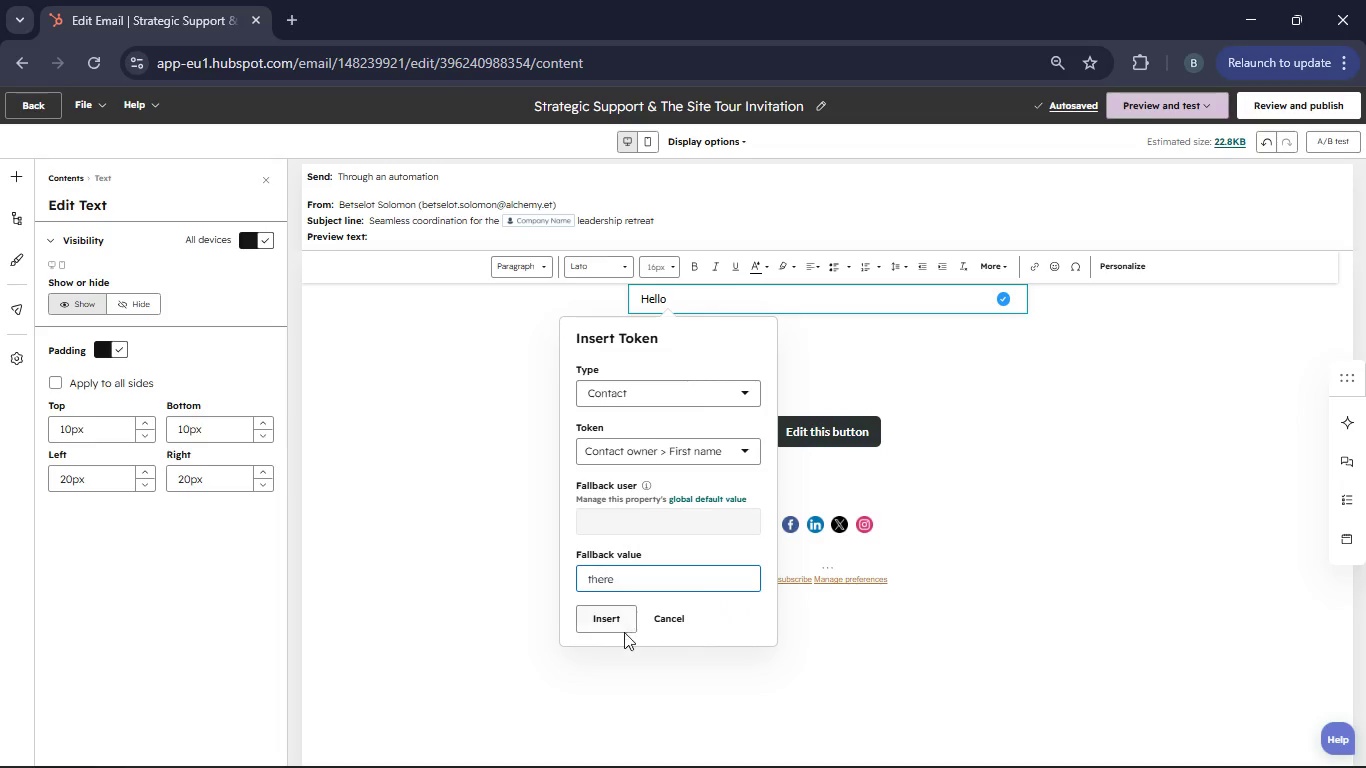 
left_click([621, 623])
 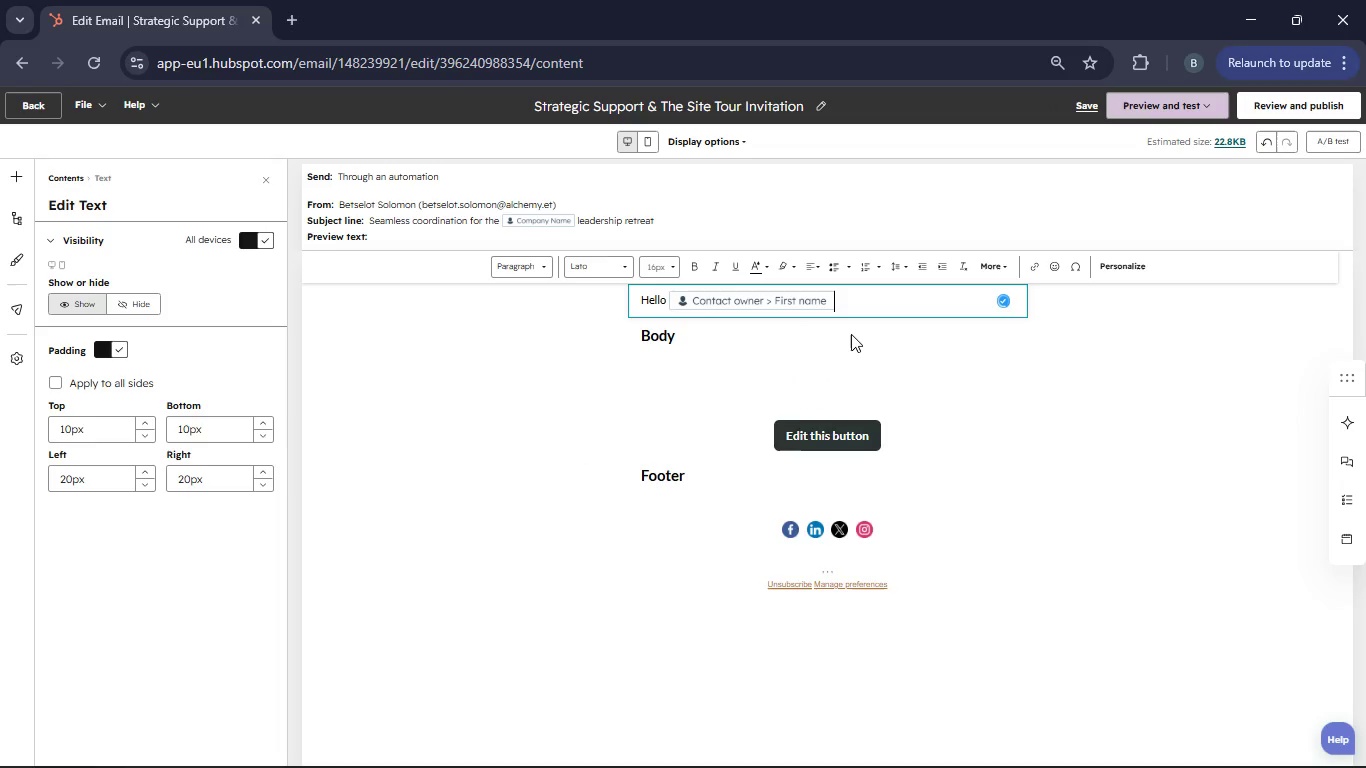 
key(Comma)
 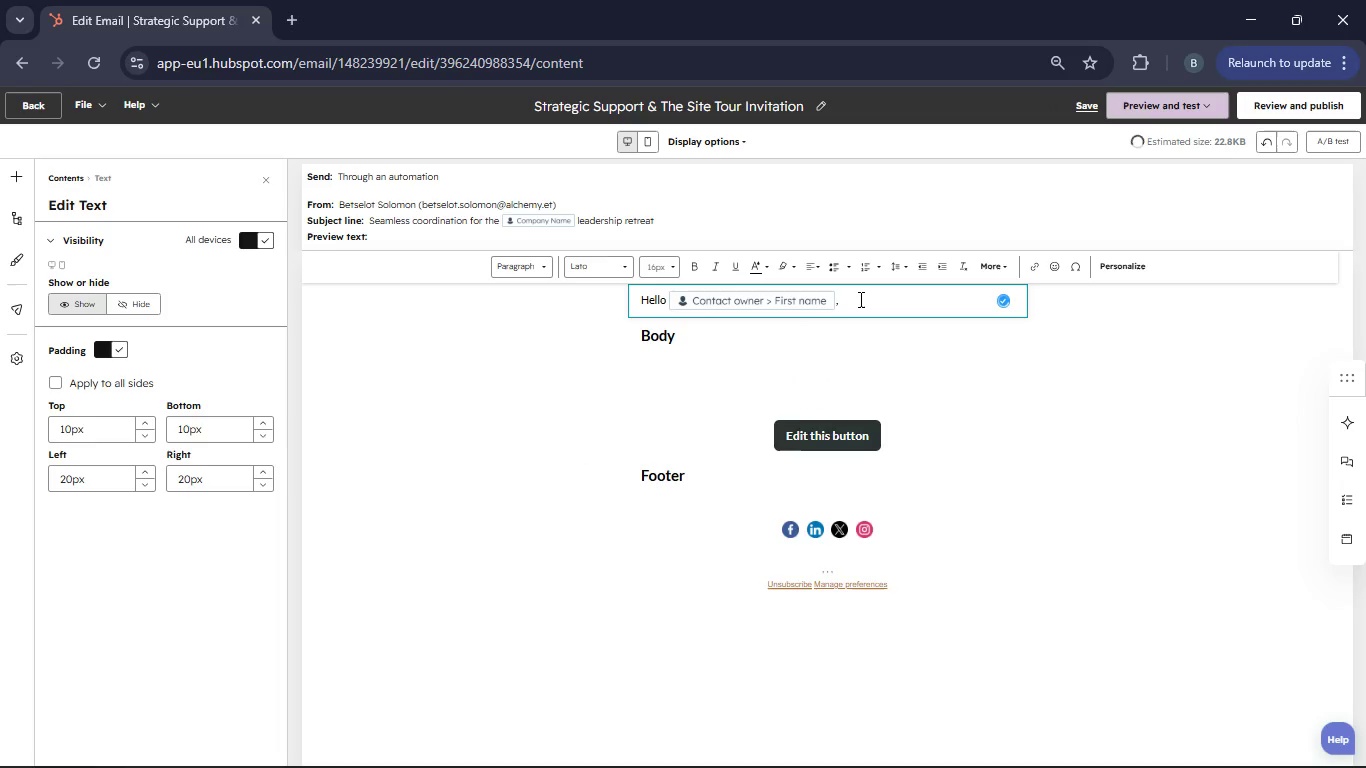 
left_click_drag(start_coordinate=[859, 299], to_coordinate=[625, 275])
 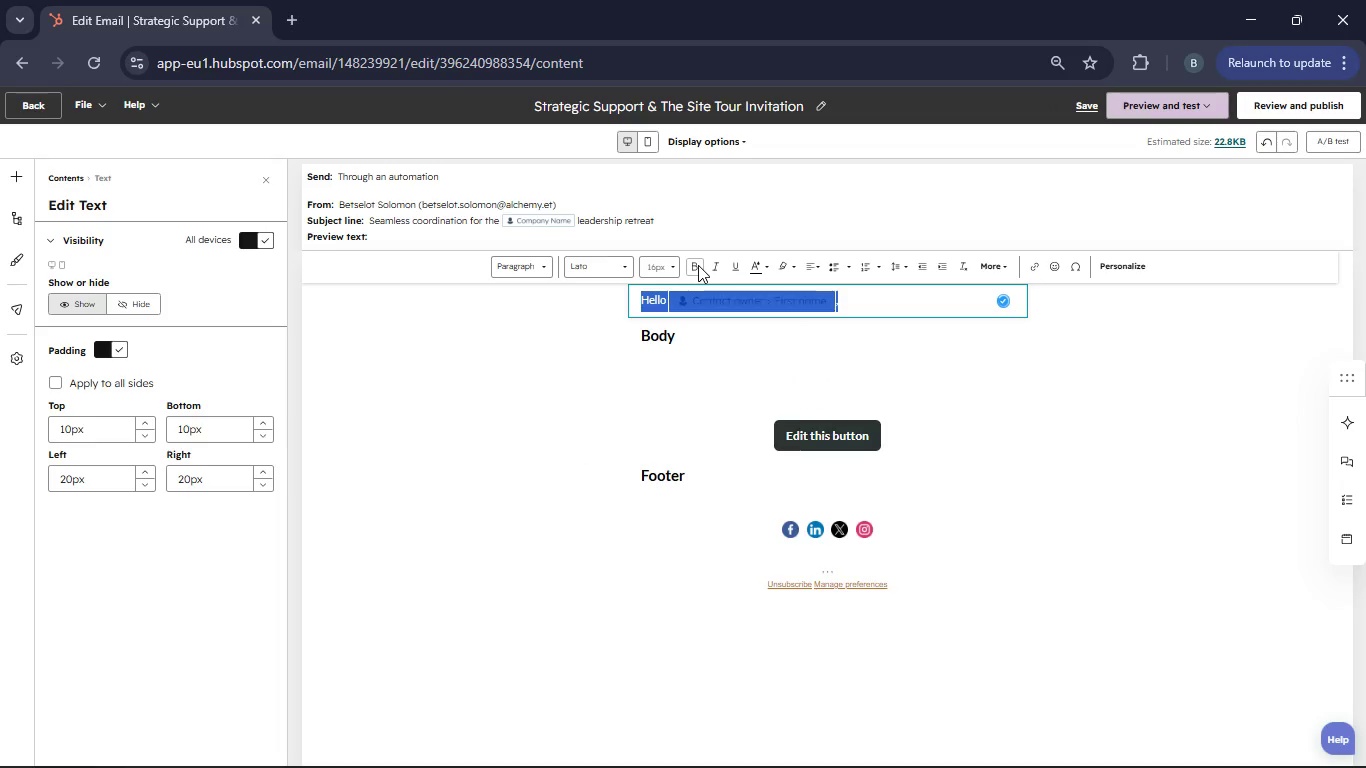 
left_click([698, 265])
 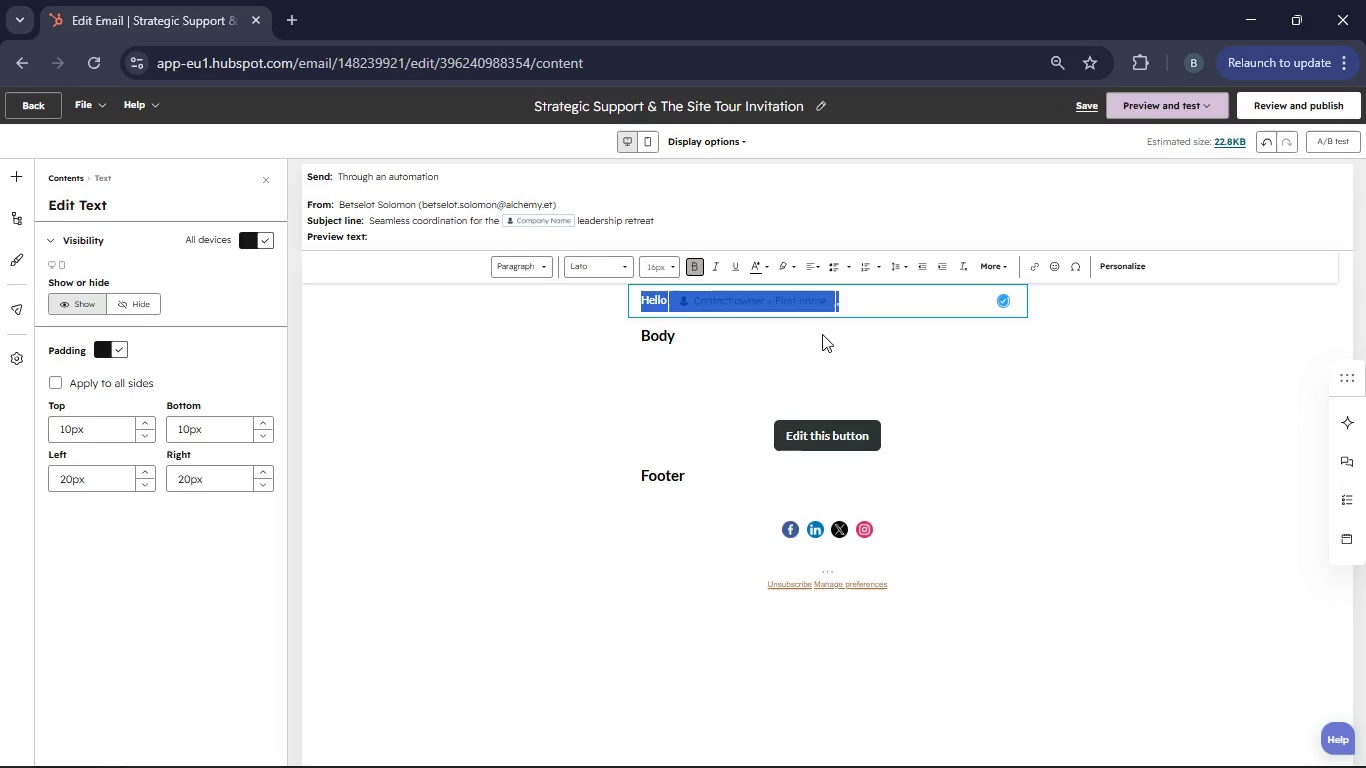 
left_click([772, 349])
 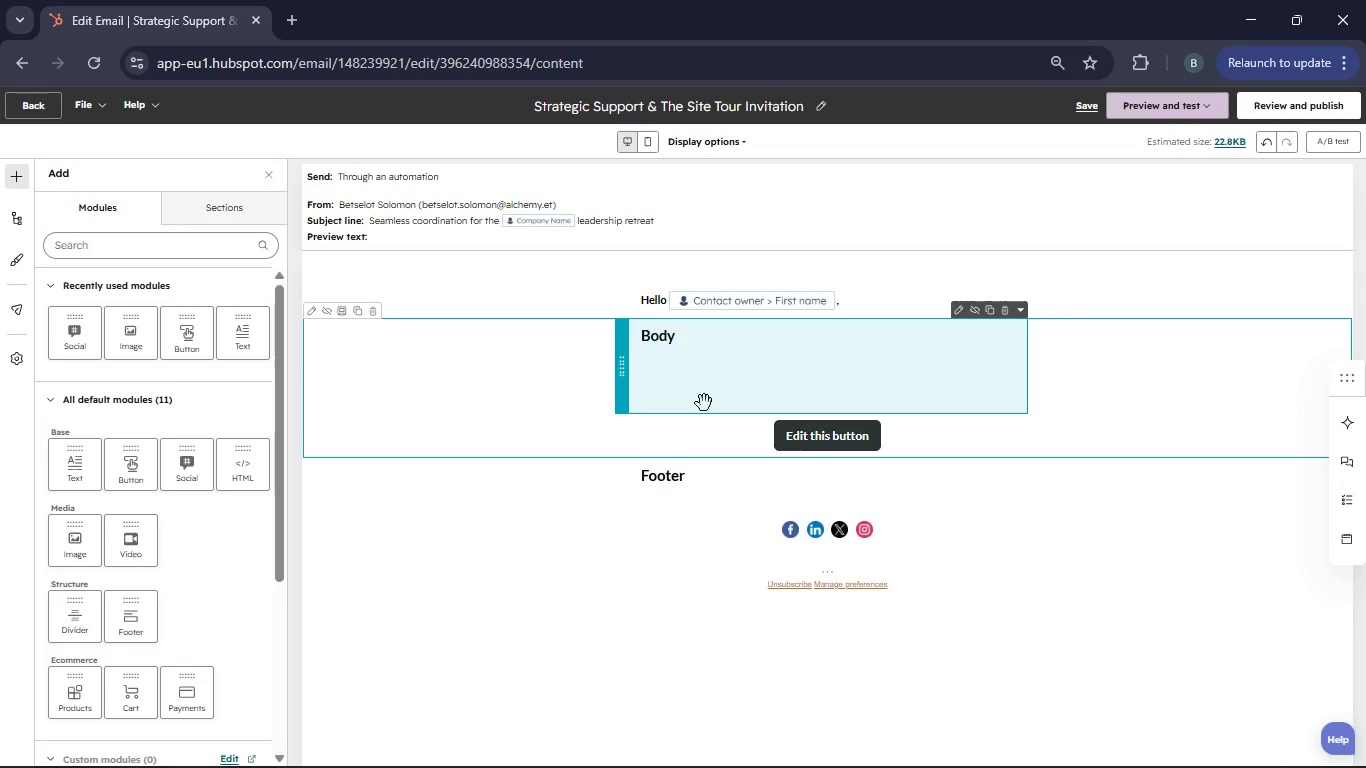 
left_click([691, 407])
 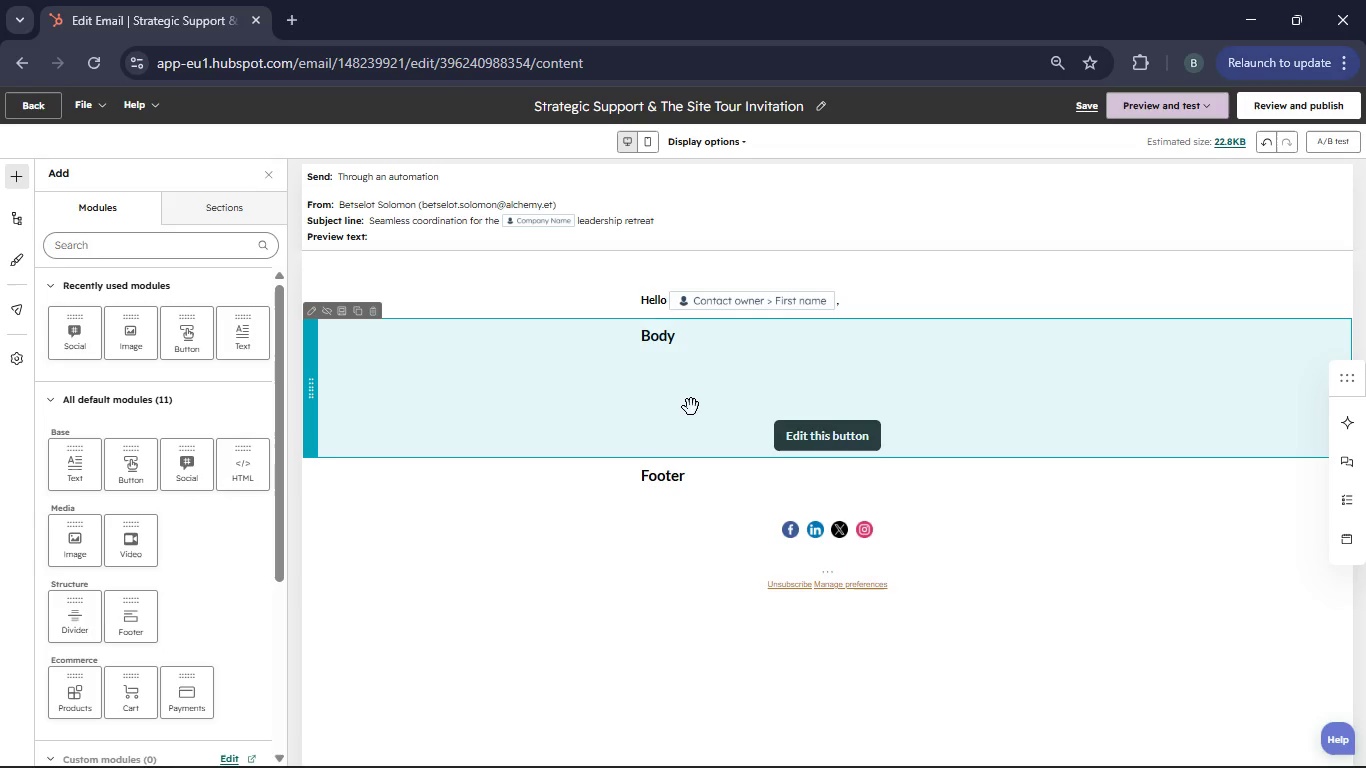 
left_click([667, 404])
 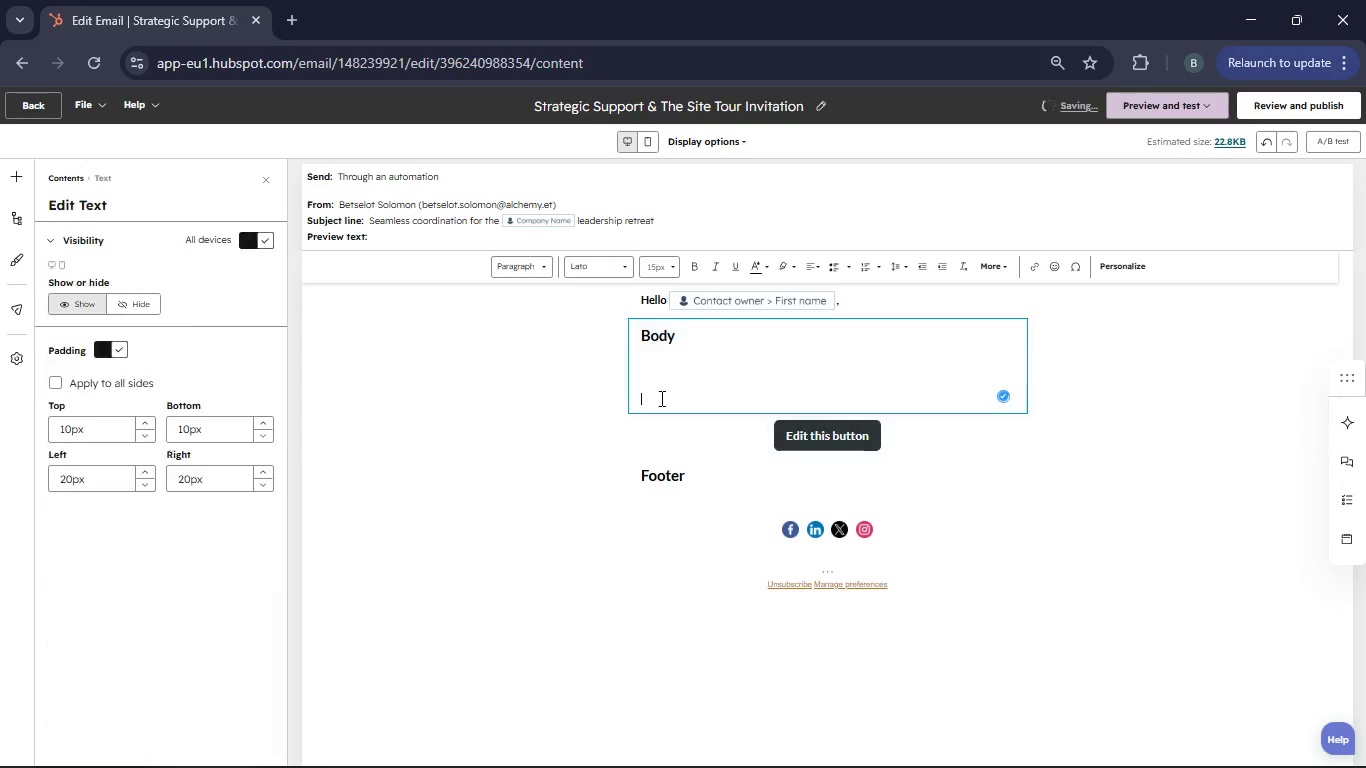 
left_click([660, 398])
 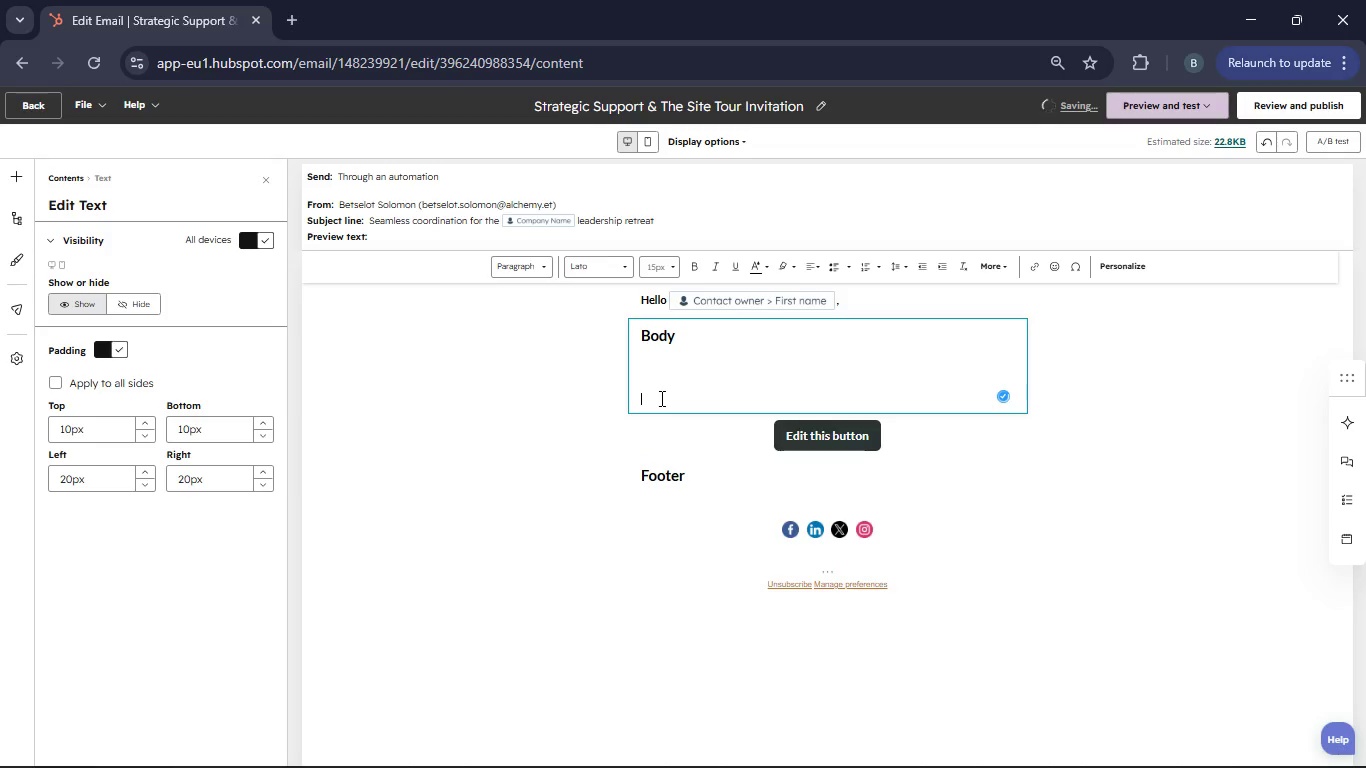 
key(Backspace)
 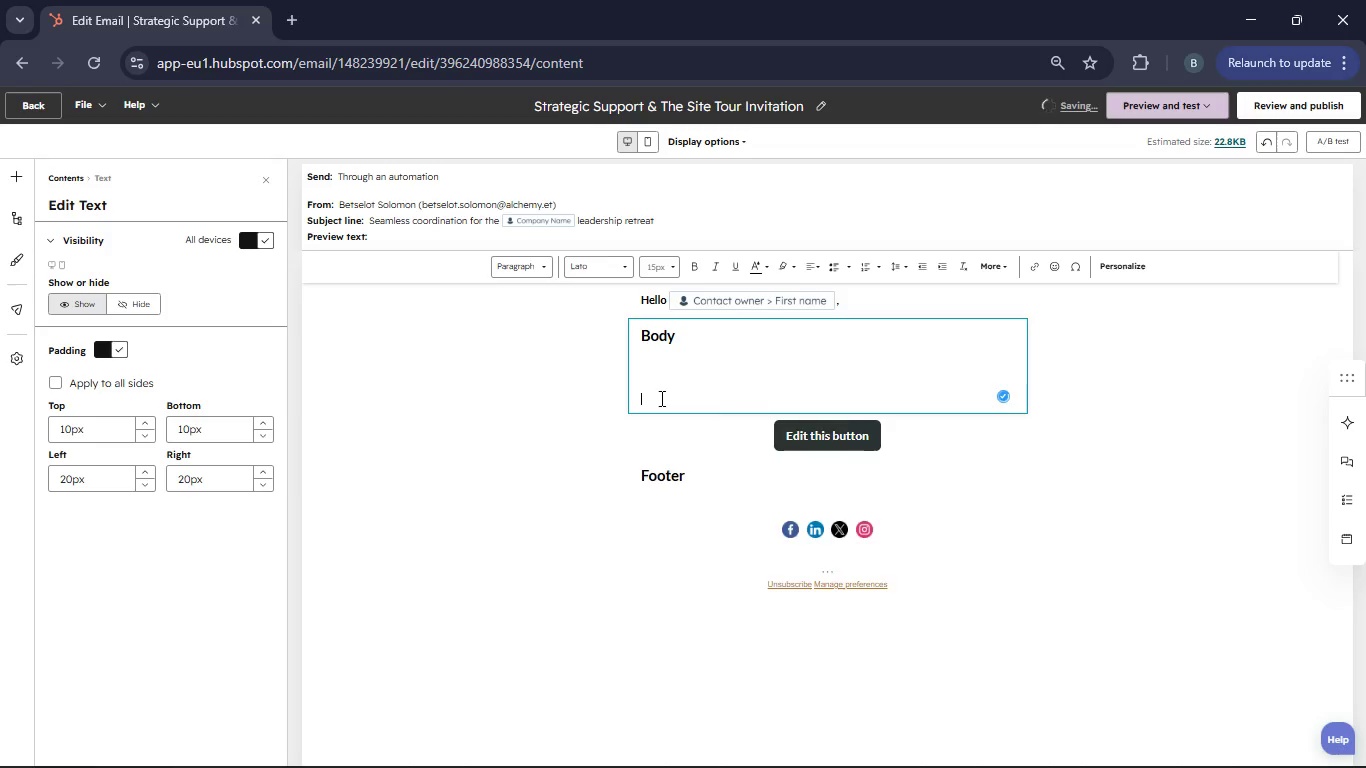 
key(Backspace)
 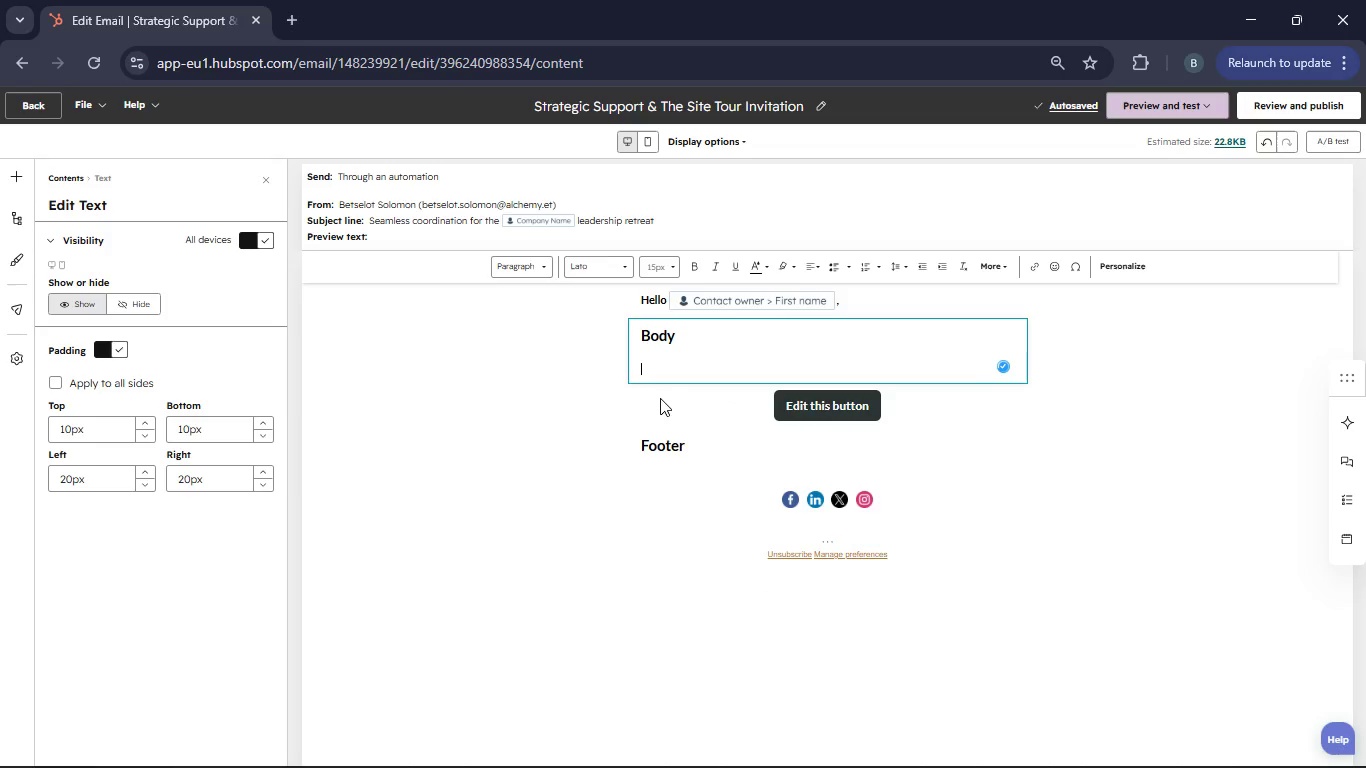 
key(Backspace)
 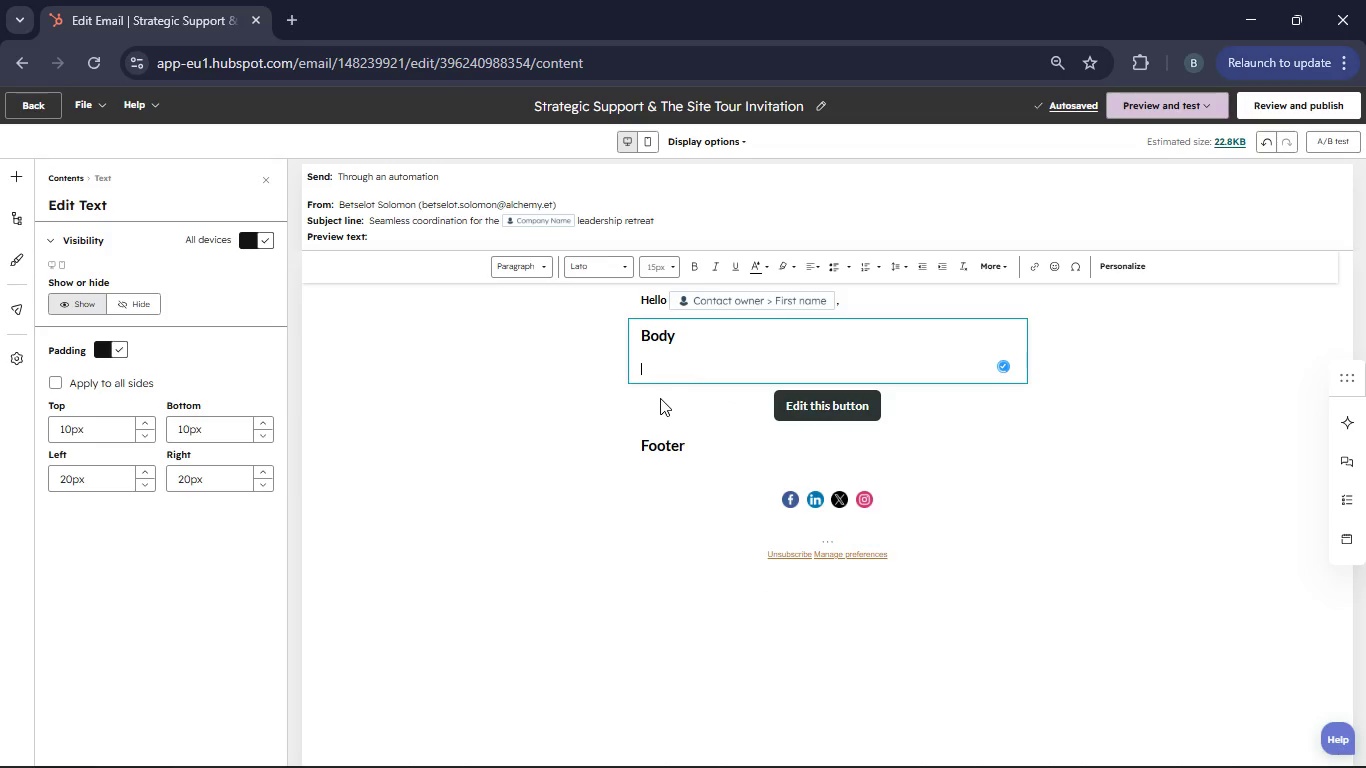 
key(Backspace)
 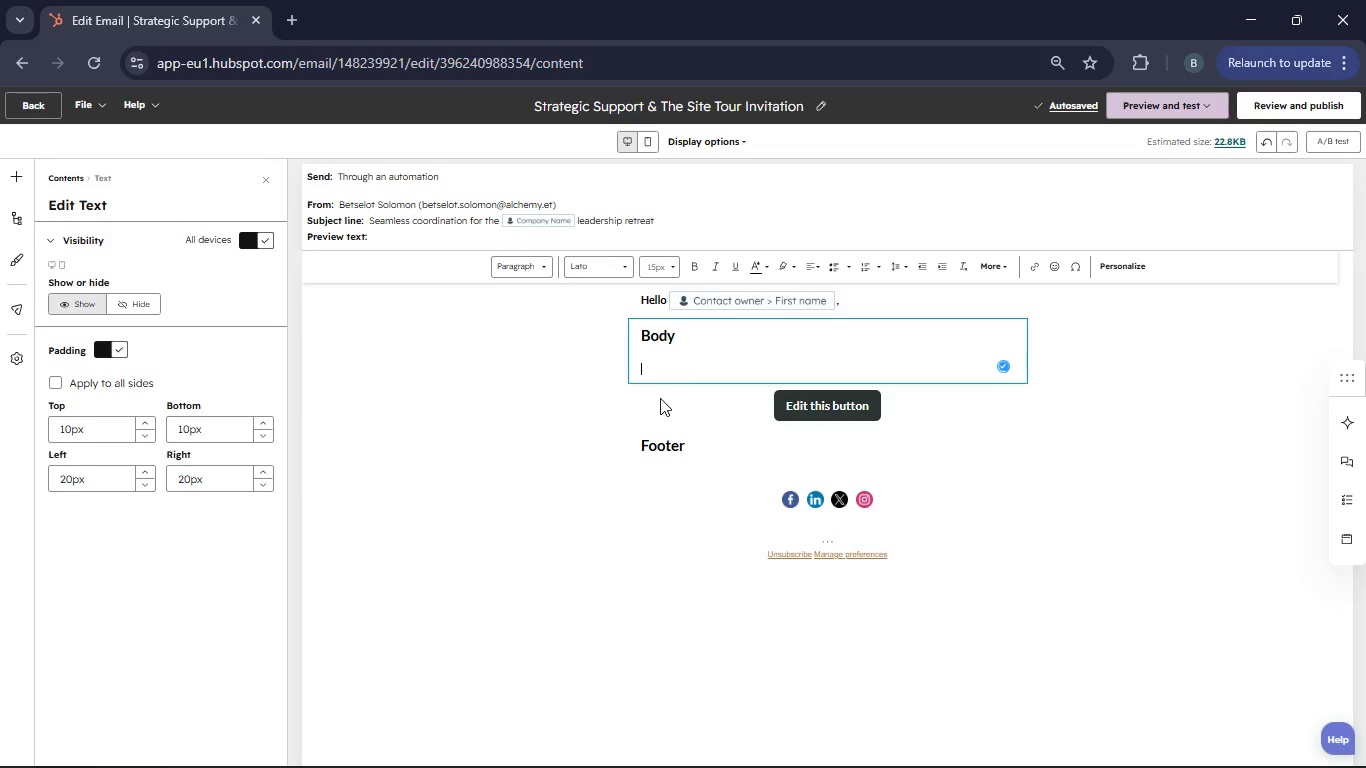 
key(Backspace)
 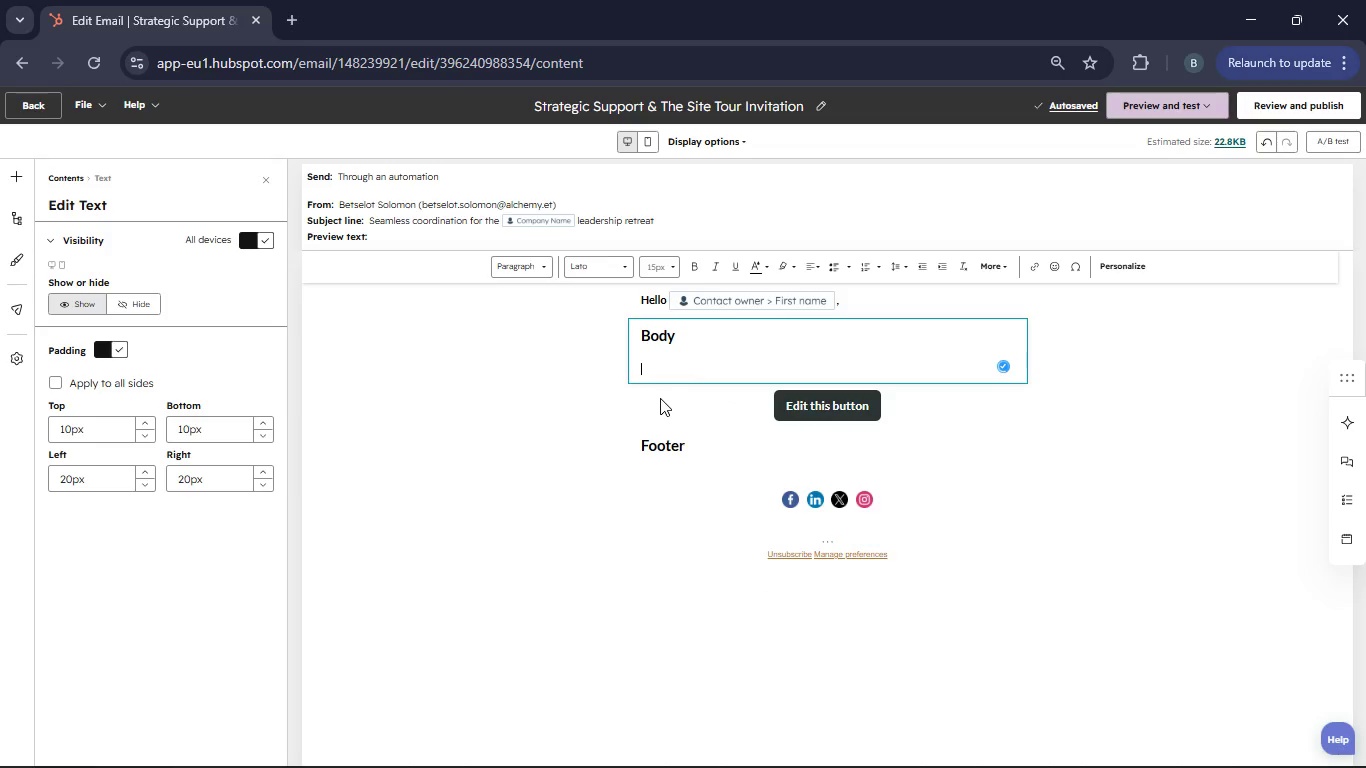 
key(Backspace)
 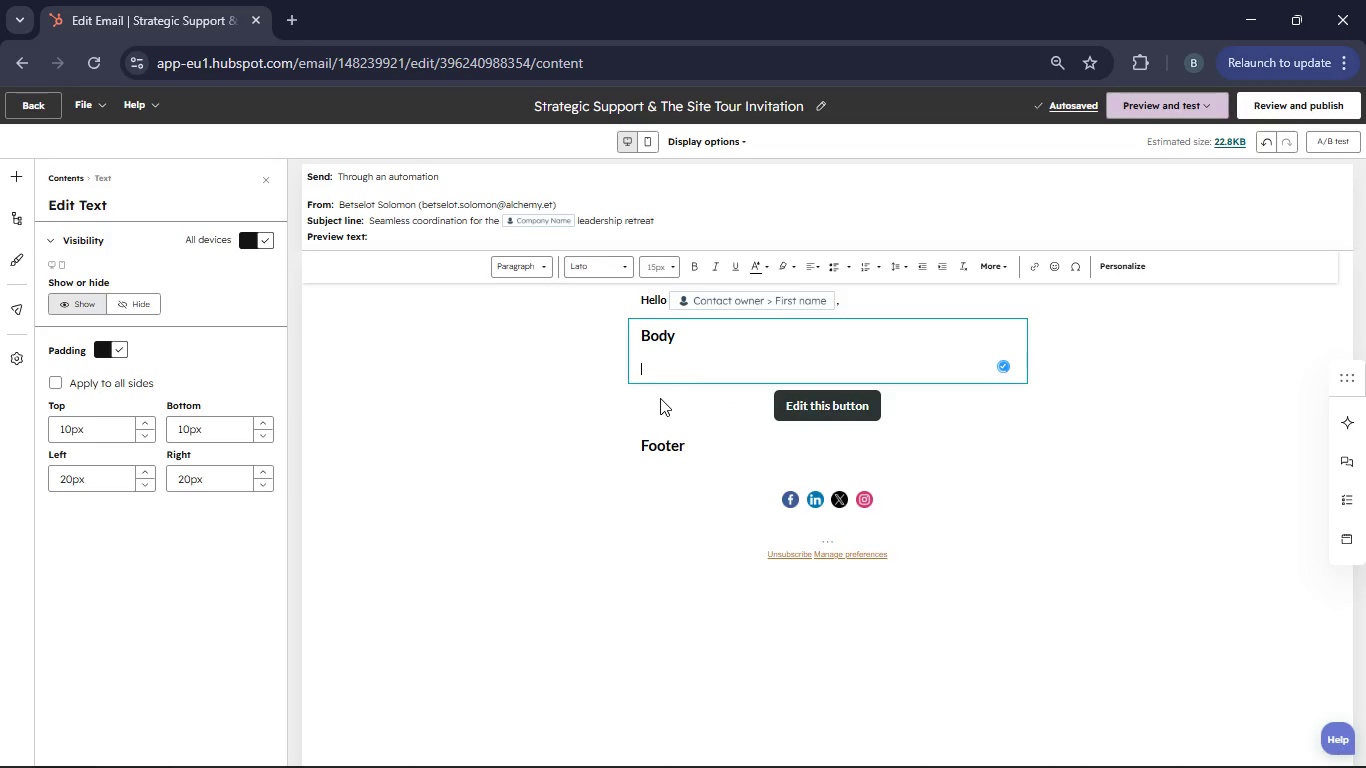 
key(Backspace)
 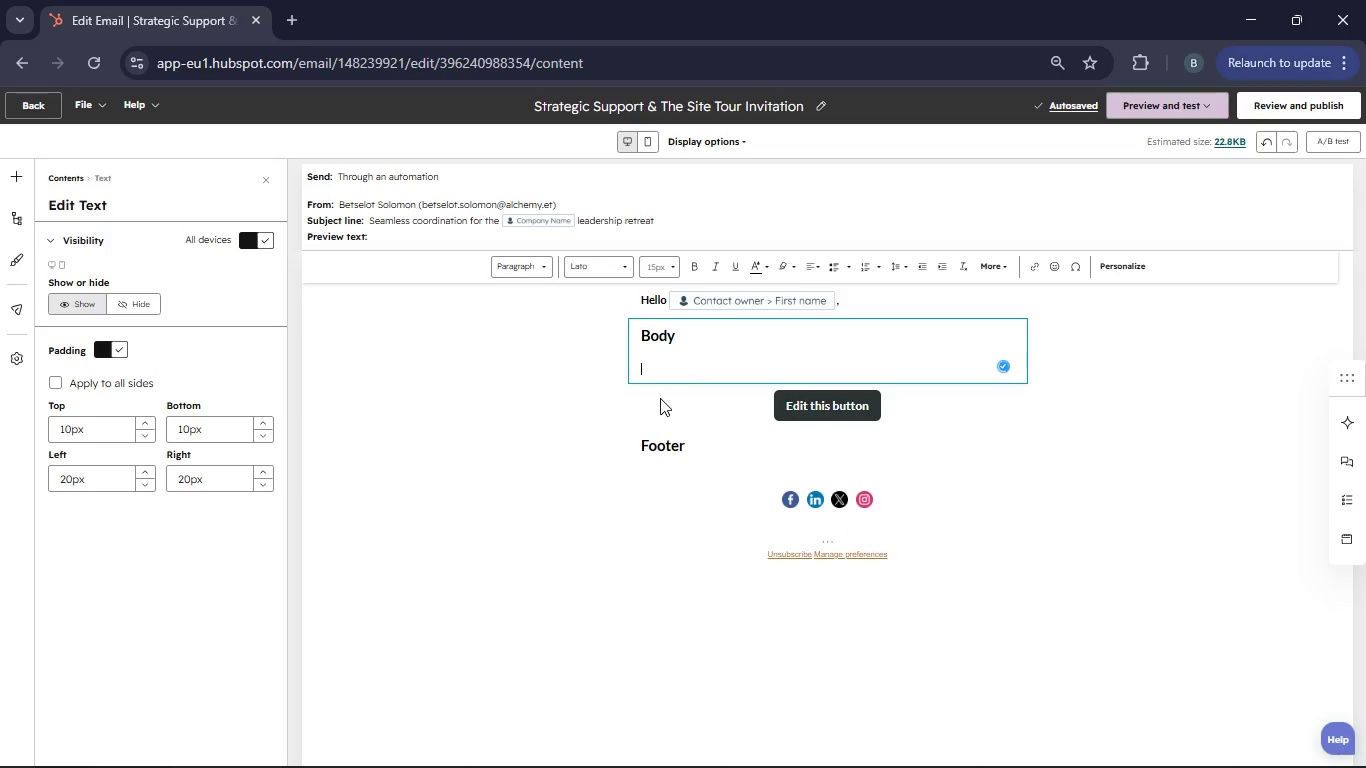 
key(Backspace)
 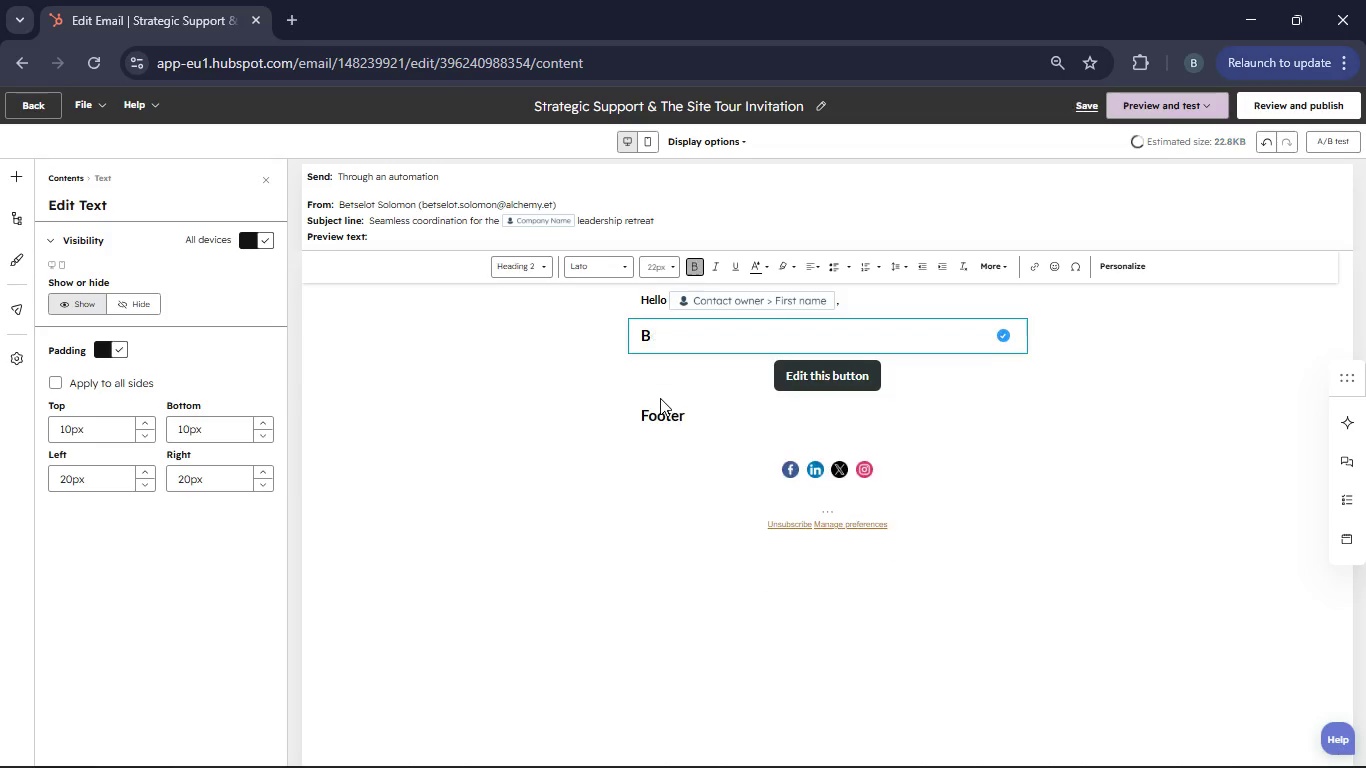 
key(Backspace)
 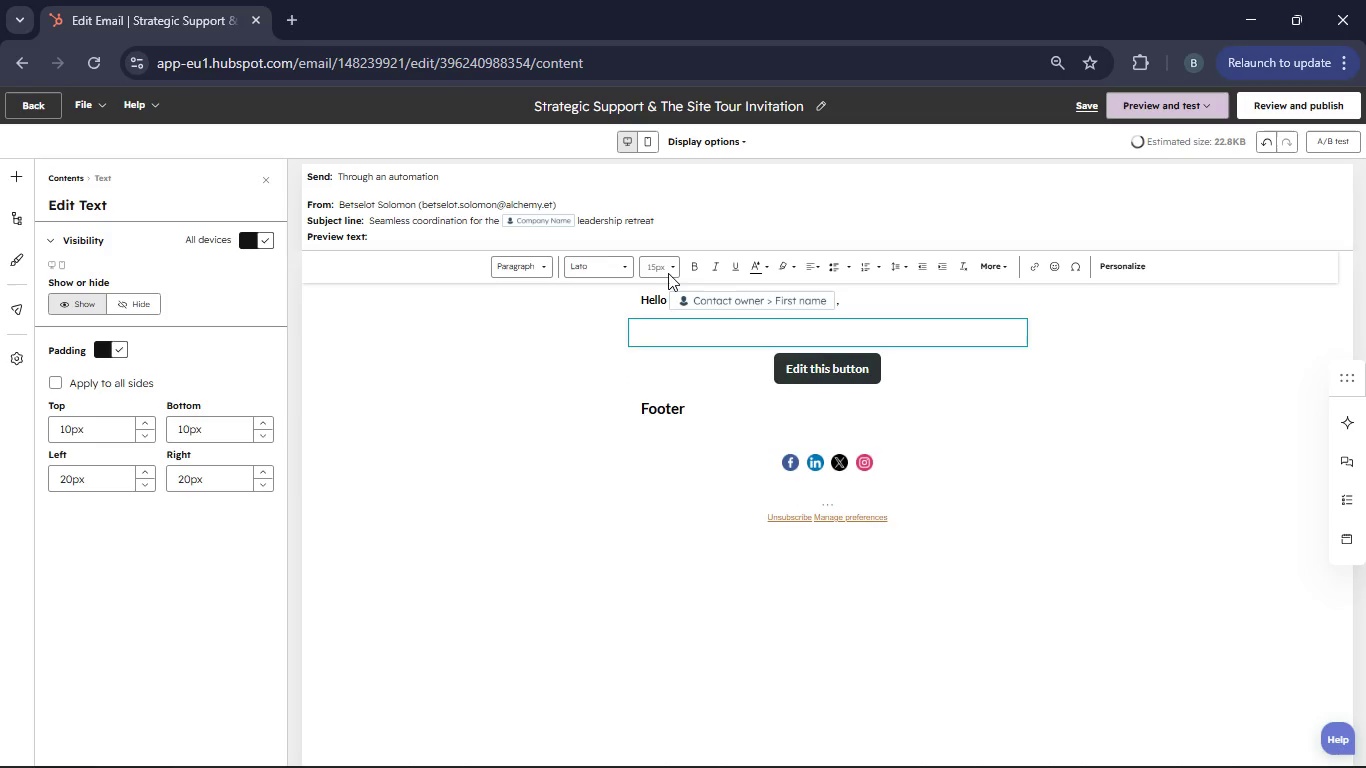 
left_click([674, 261])
 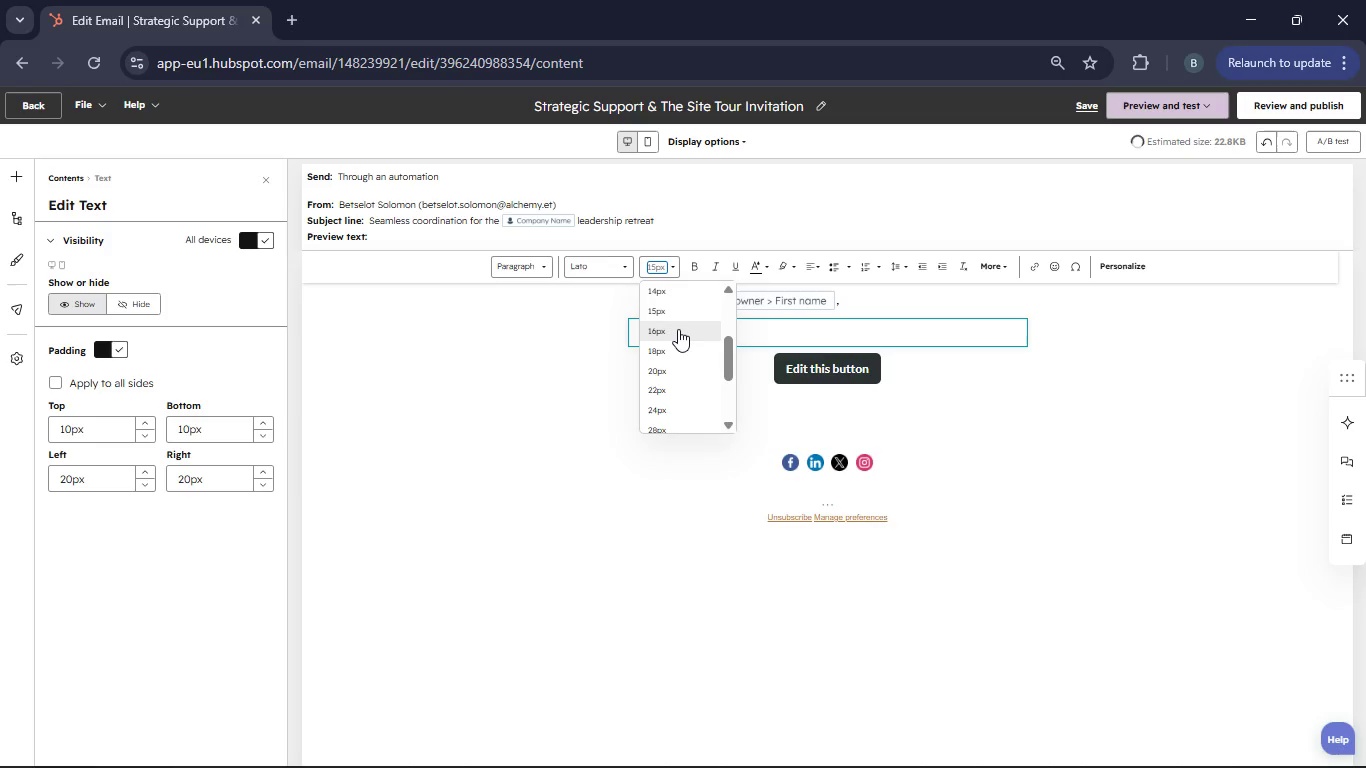 
left_click([678, 329])
 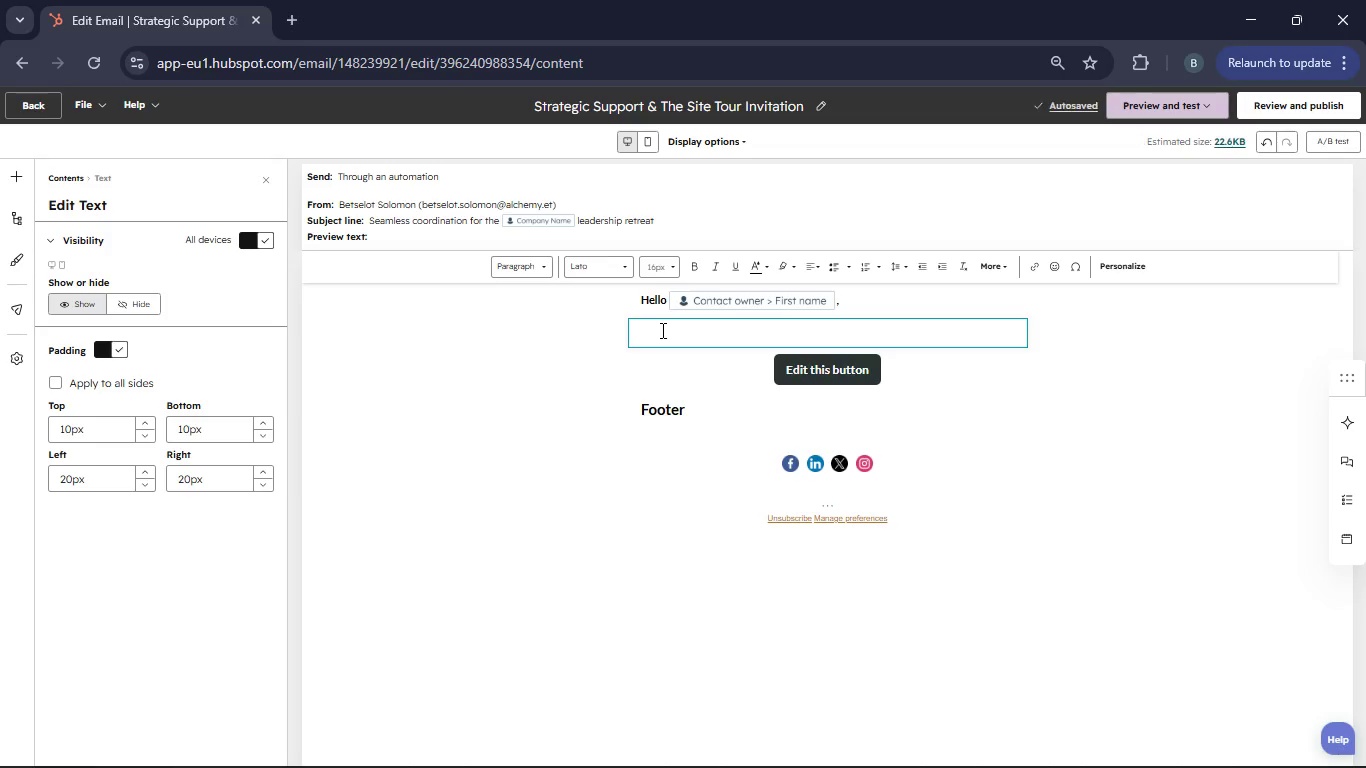 
type(As you continue to review the material the materials you aa)
key(Backspace)
type(ccessd on )
 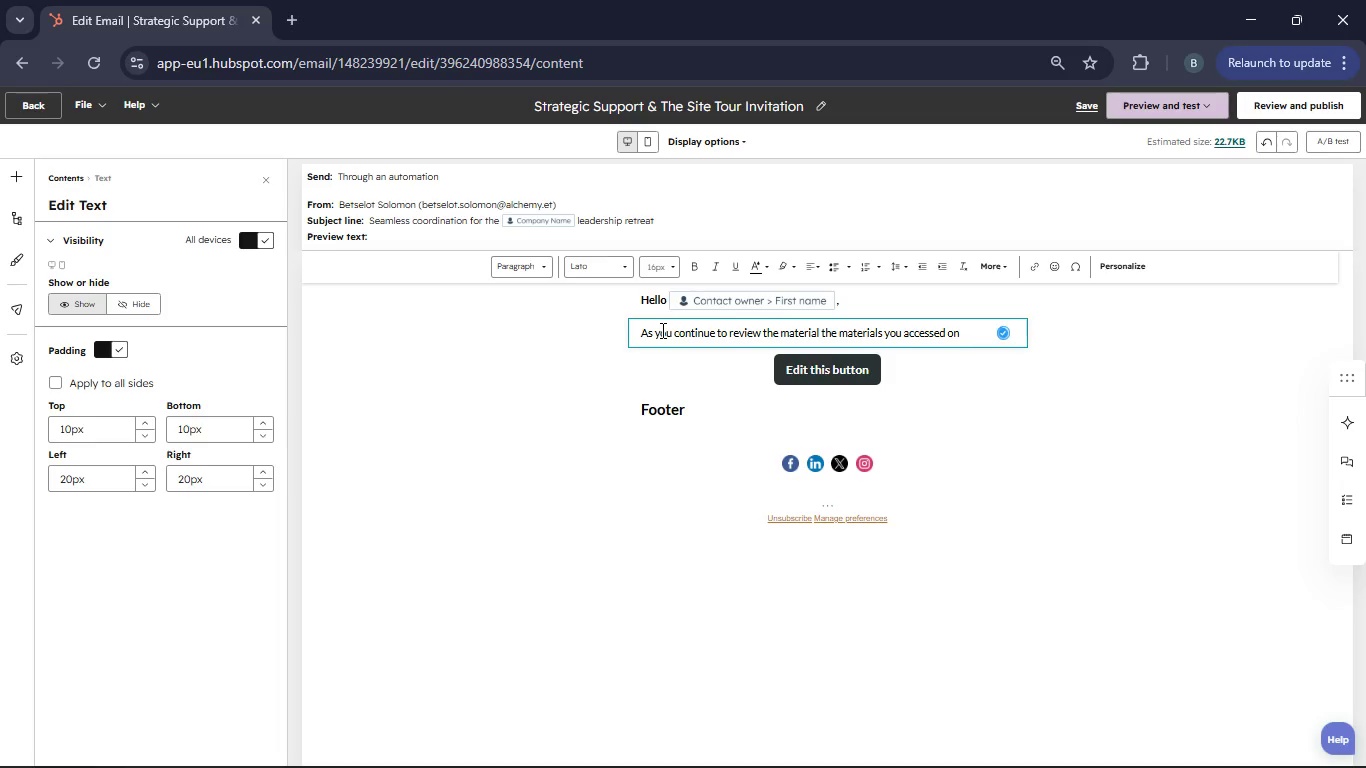 
left_click([1118, 265])
 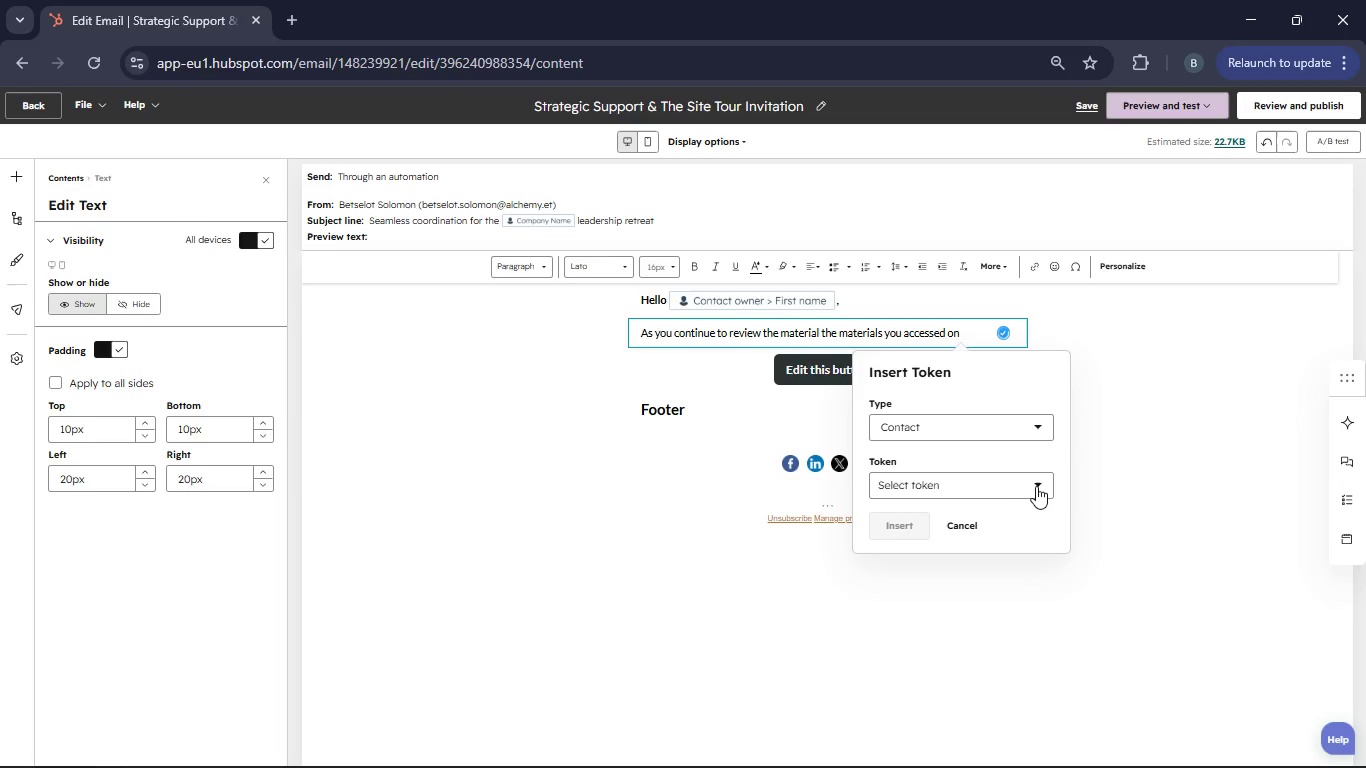 
left_click([1041, 486])
 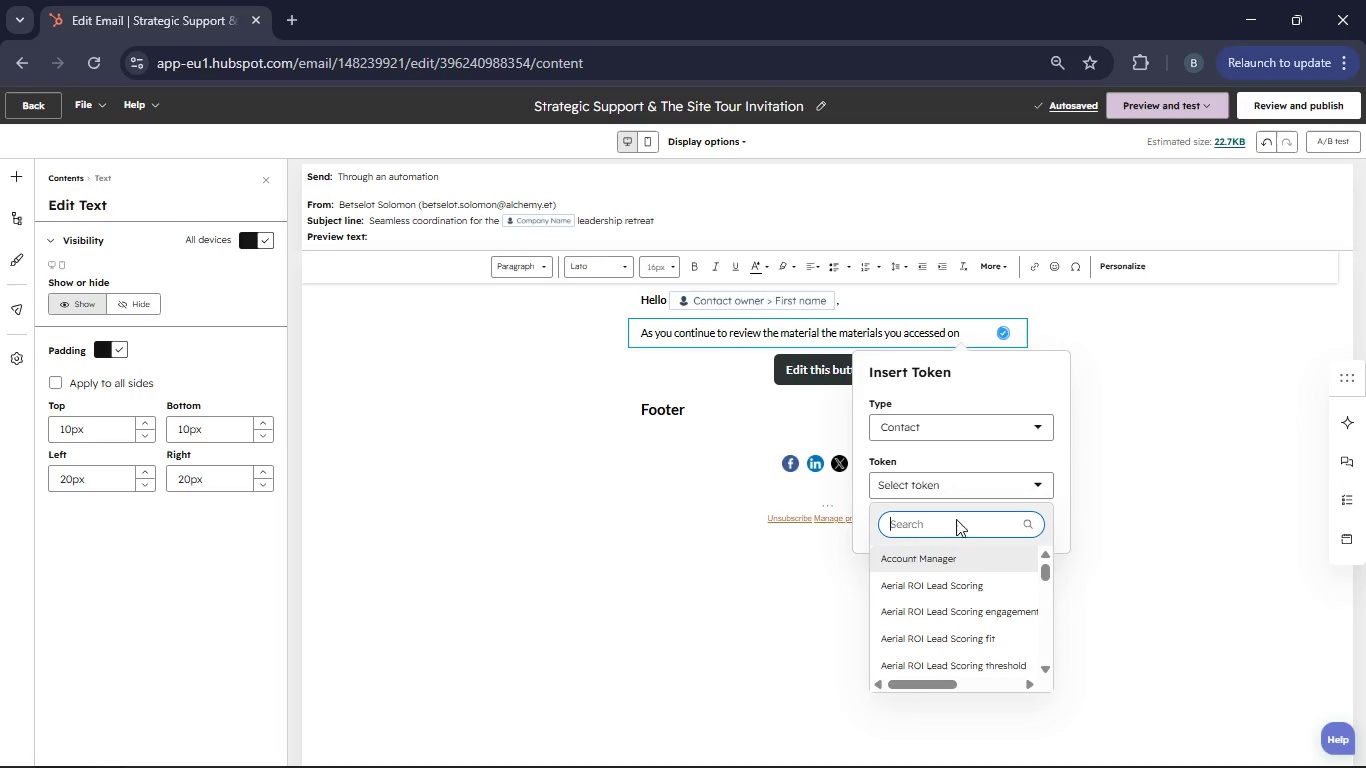 
left_click([936, 528])
 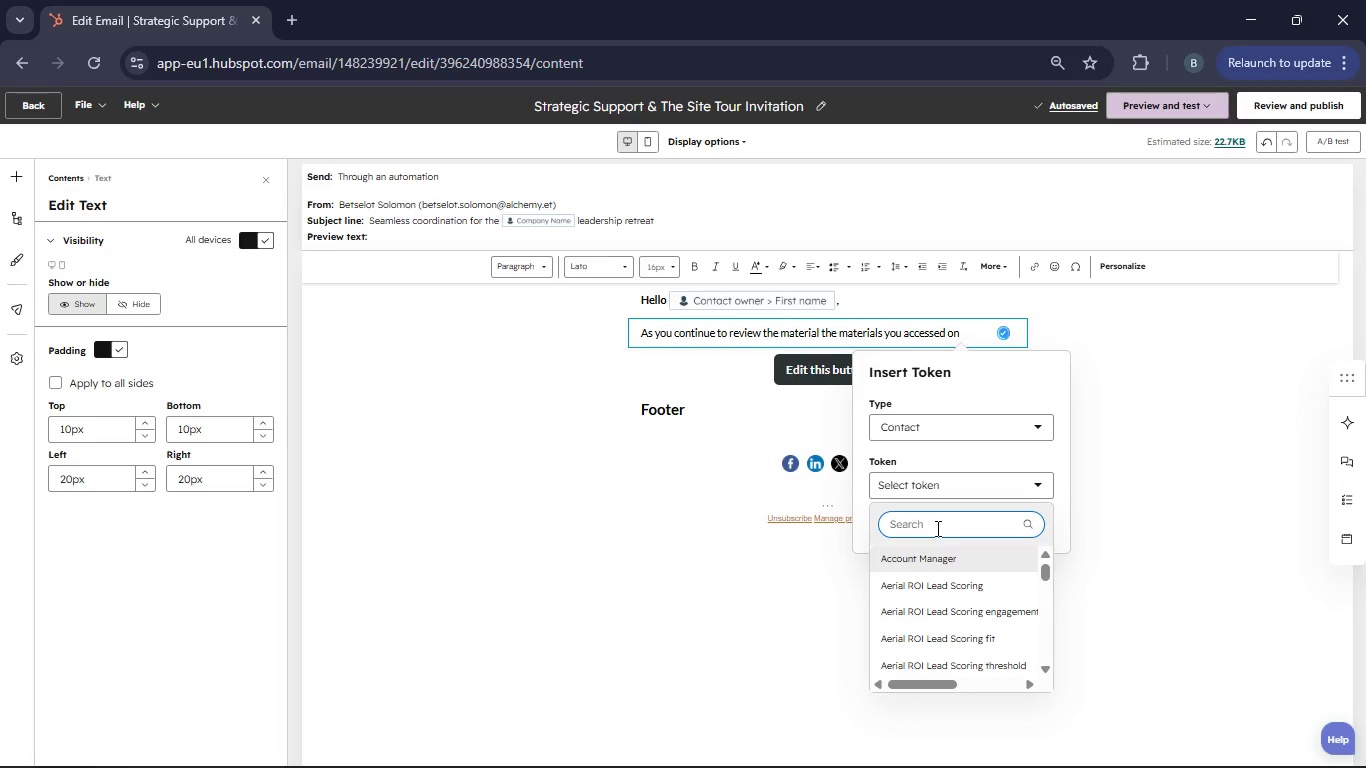 
type(Downoad )
key(Backspace)
key(Backspace)
key(Backspace)
key(Backspace)
type(load Date)
 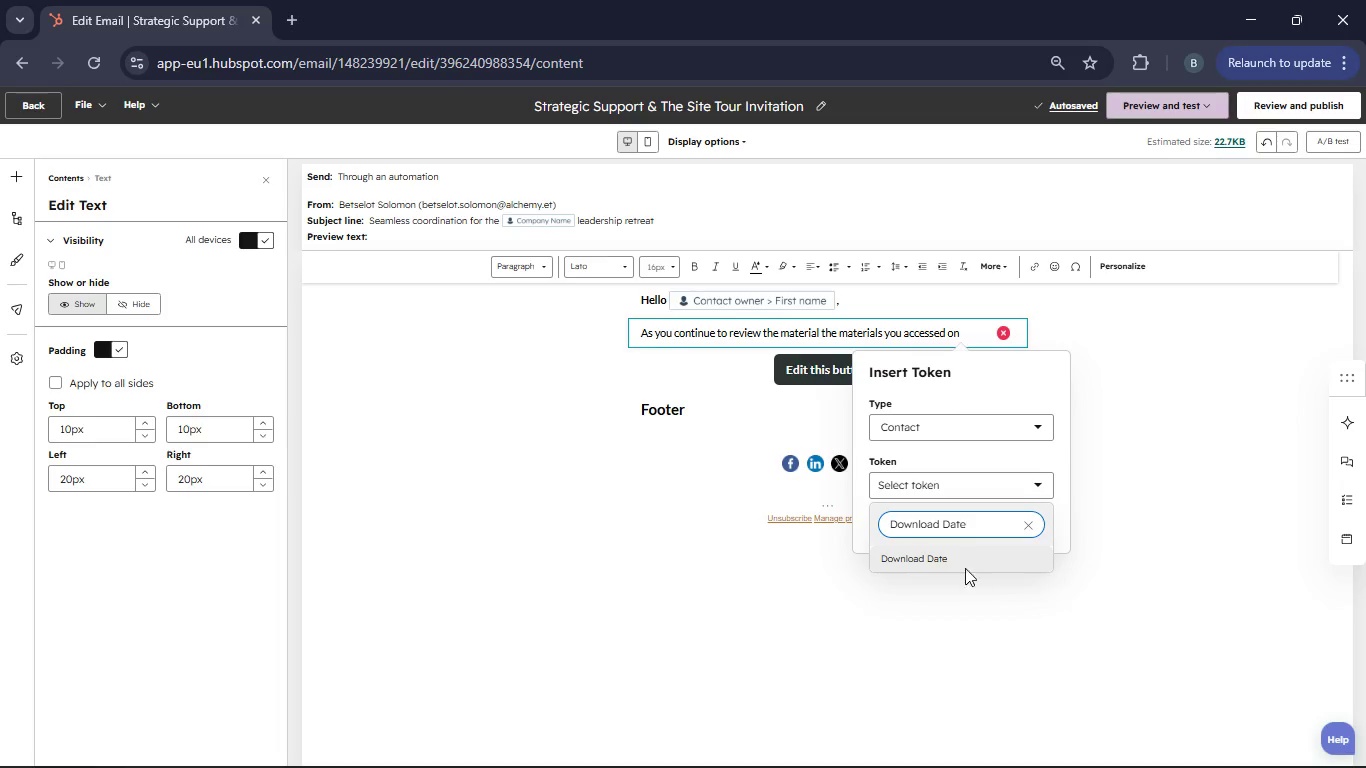 
left_click([958, 559])
 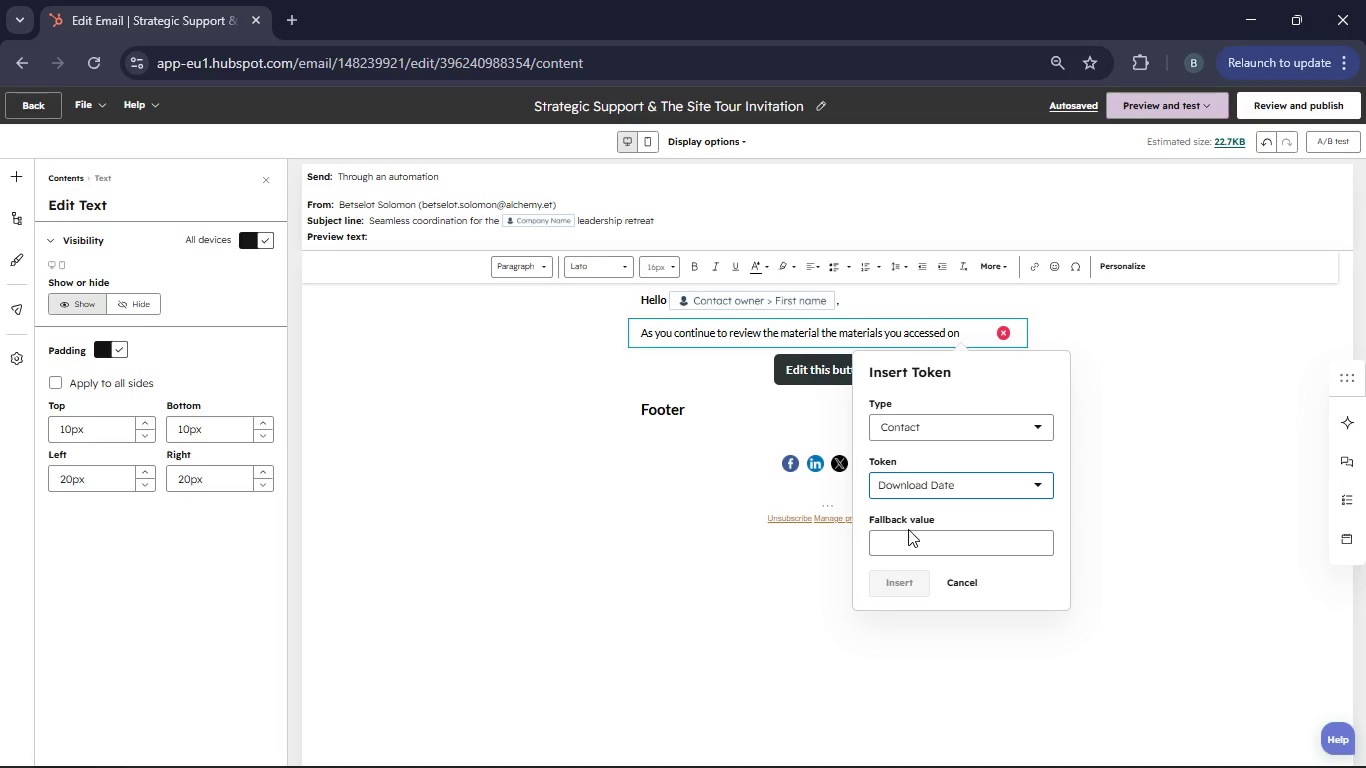 
left_click([872, 547])
 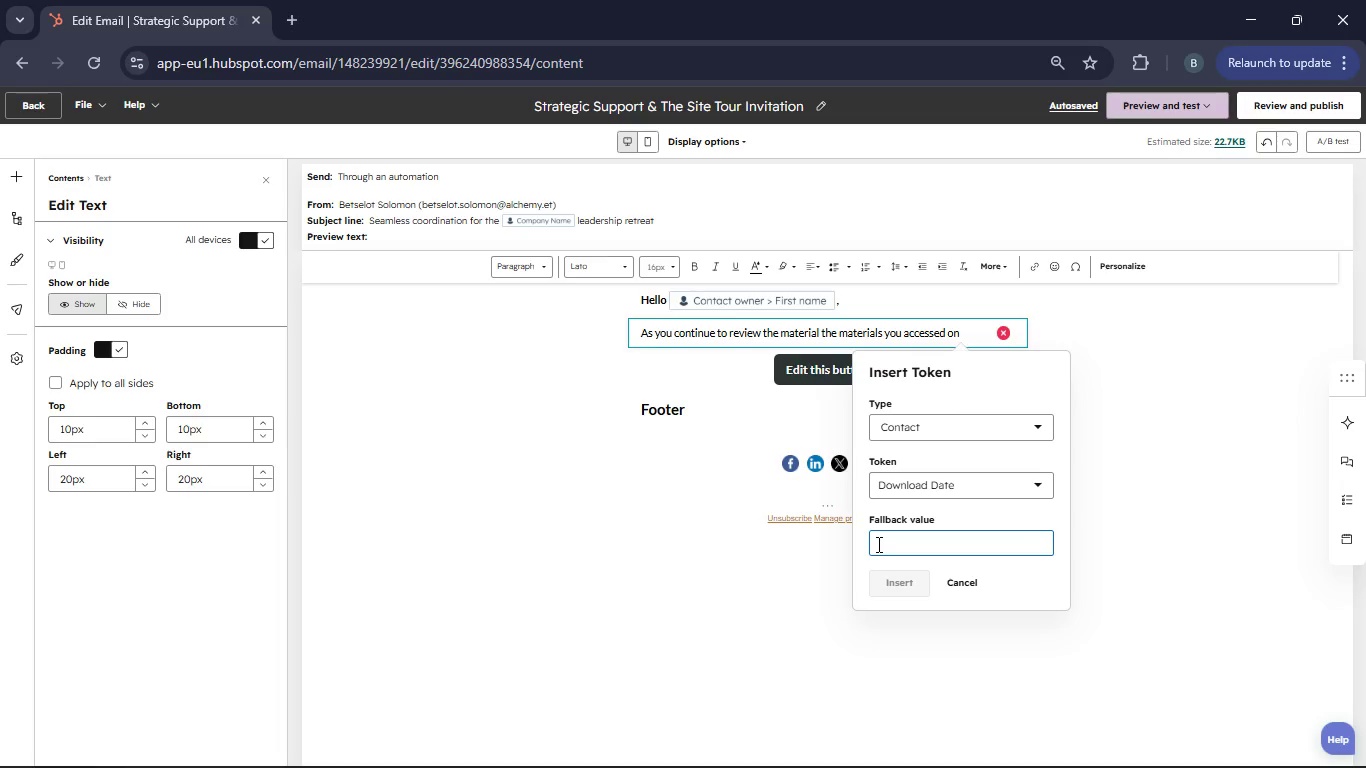 
type(your download day)
 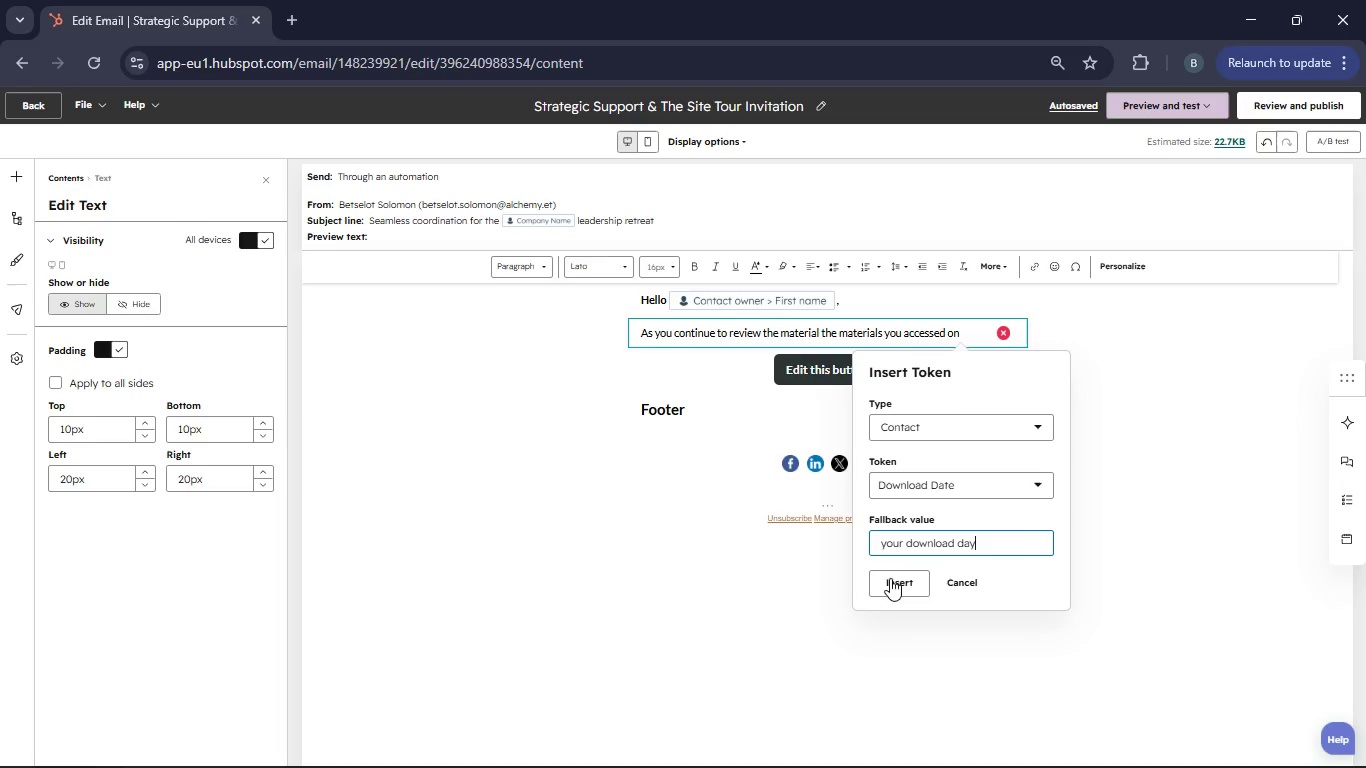 
left_click([891, 585])
 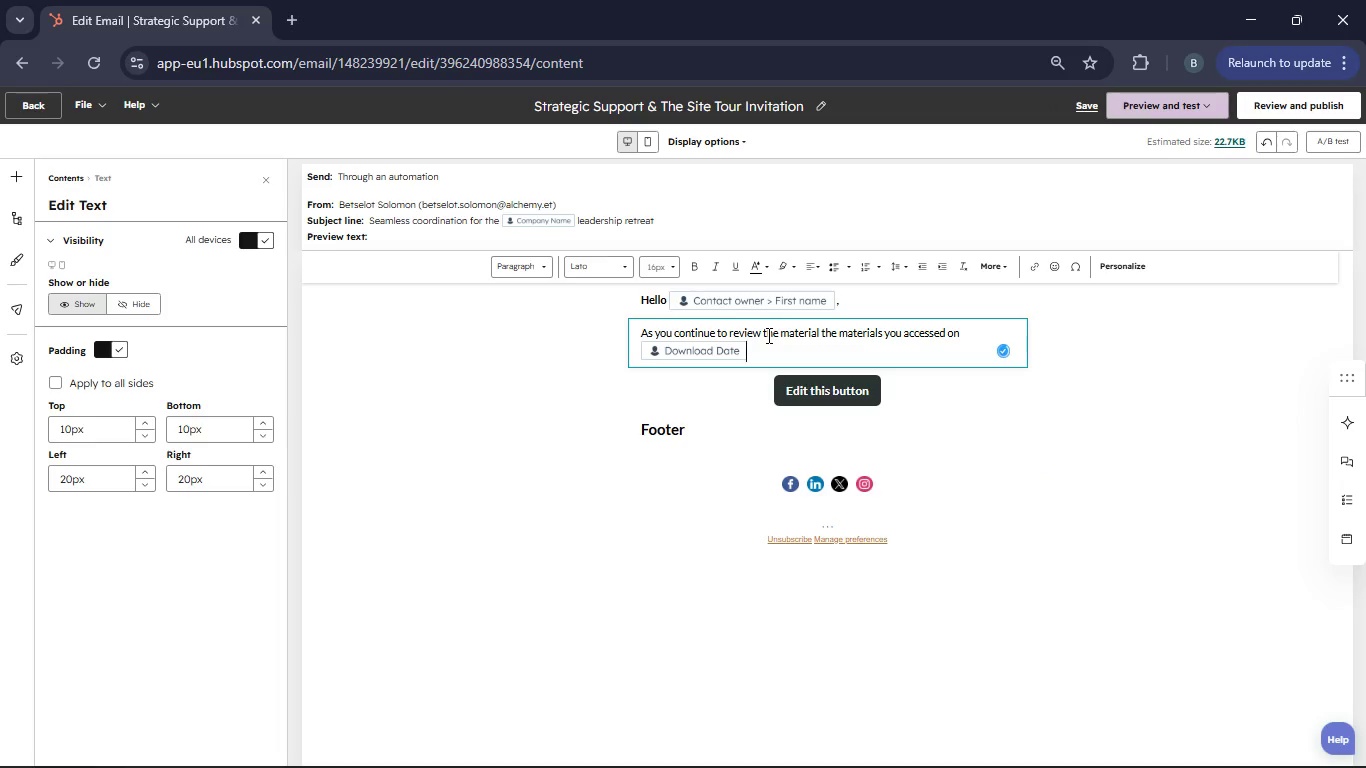 
type(, I eante)
key(Backspace)
key(Backspace)
key(Backspace)
key(Backspace)
key(Backspace)
type(wanted to focus on the "silent" partner we provide to every to every retreat planner: our on-site team-building coordination.)
 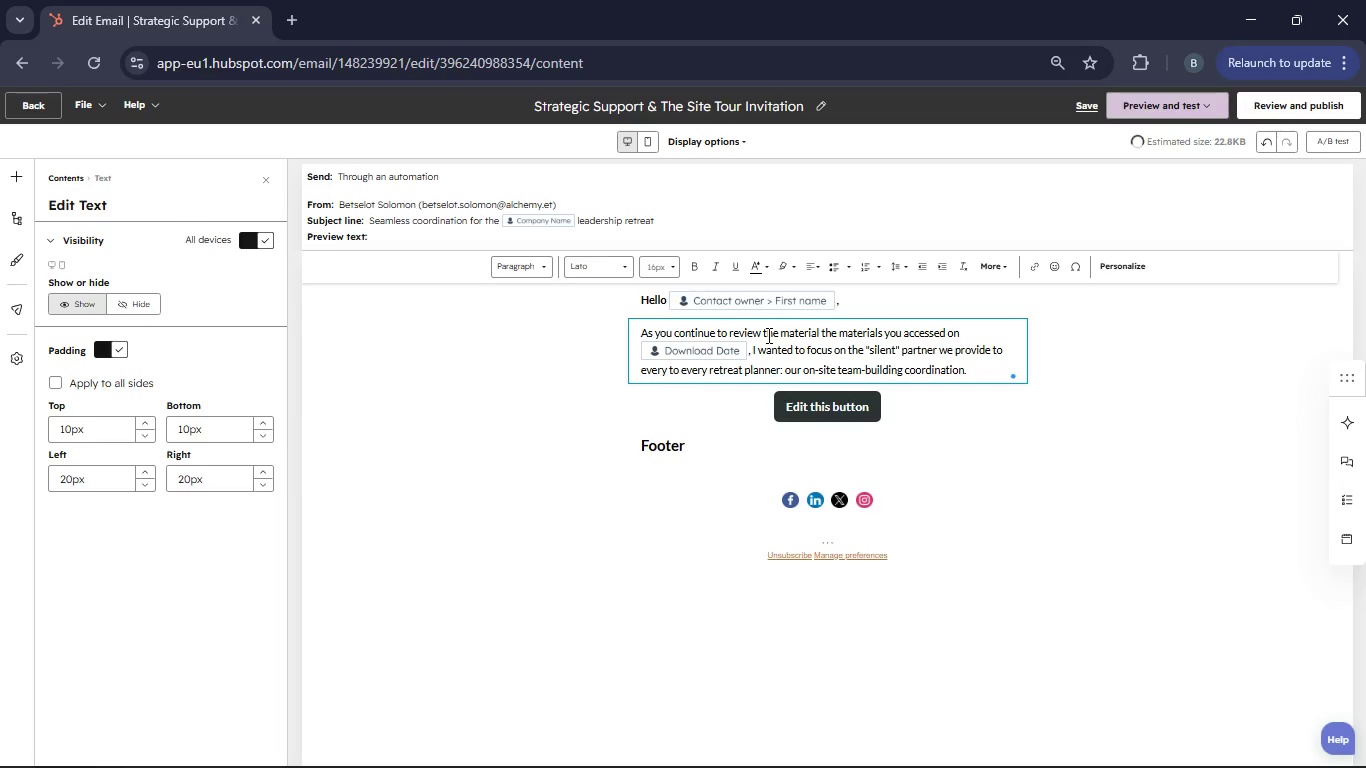 
key(Enter)
 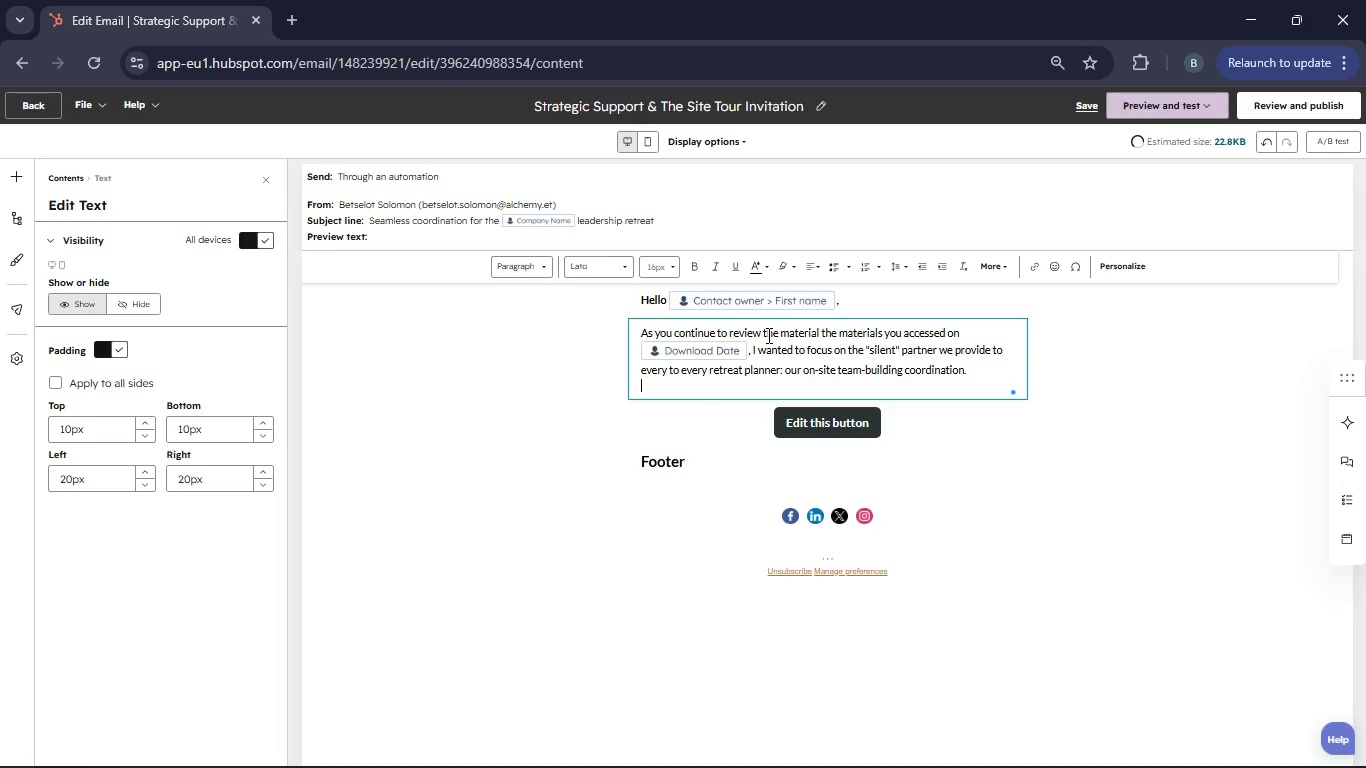 
type(We know that managing the logistics for)
 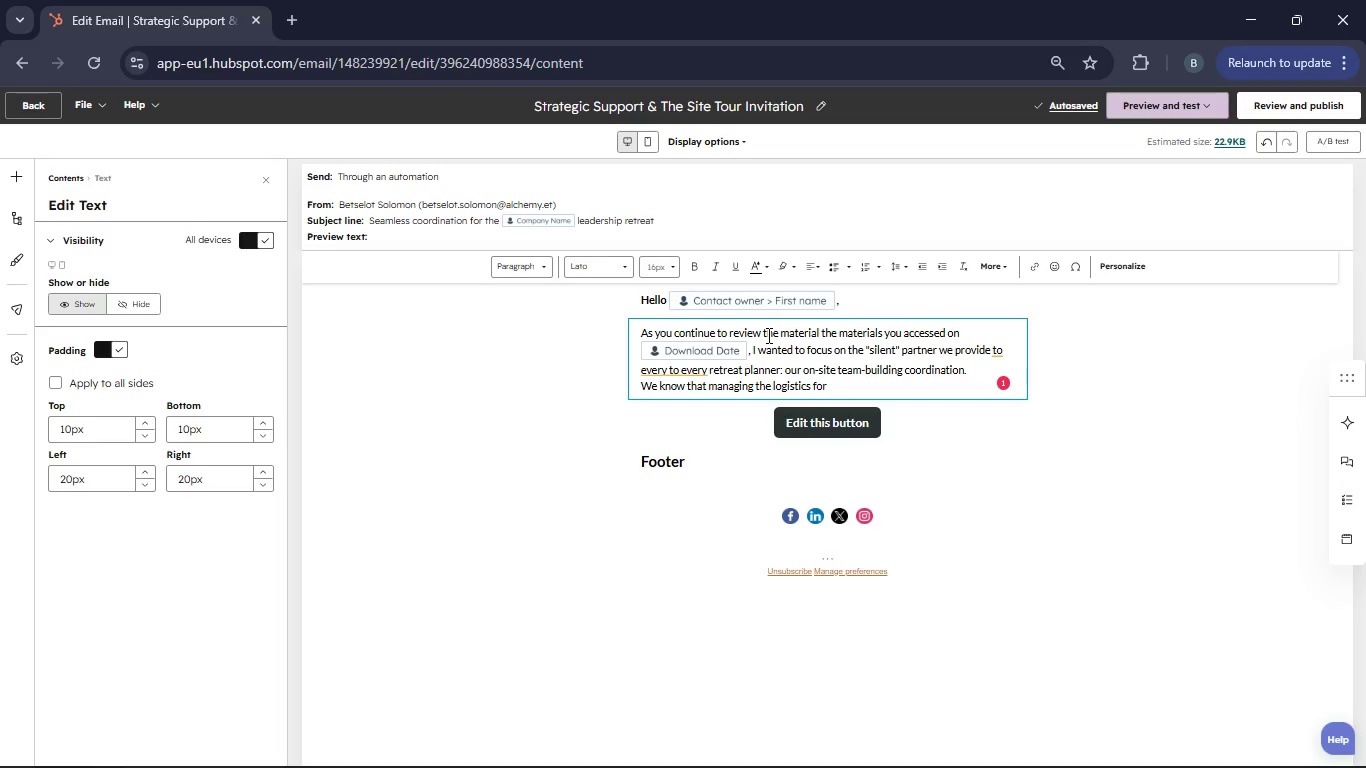 
wait(8.02)
 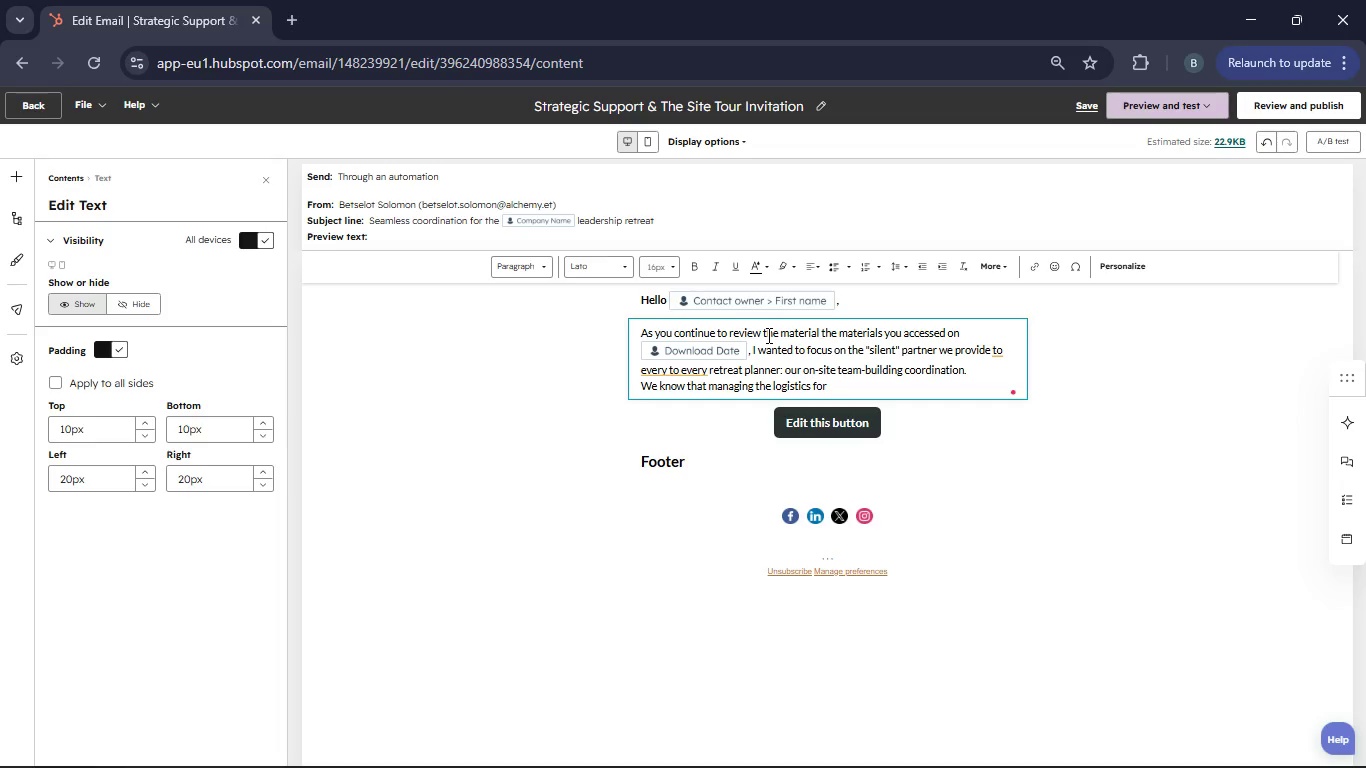 
key(Space)
 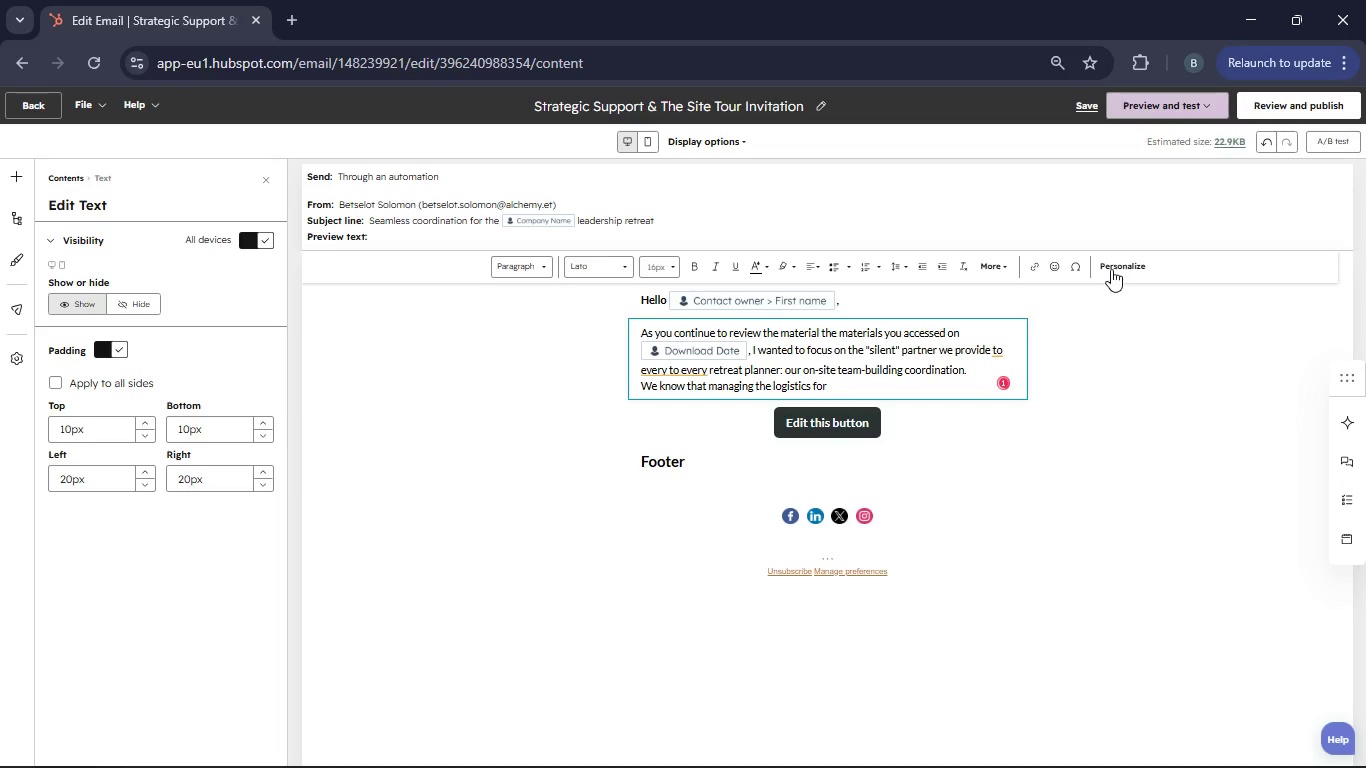 
left_click([1111, 269])
 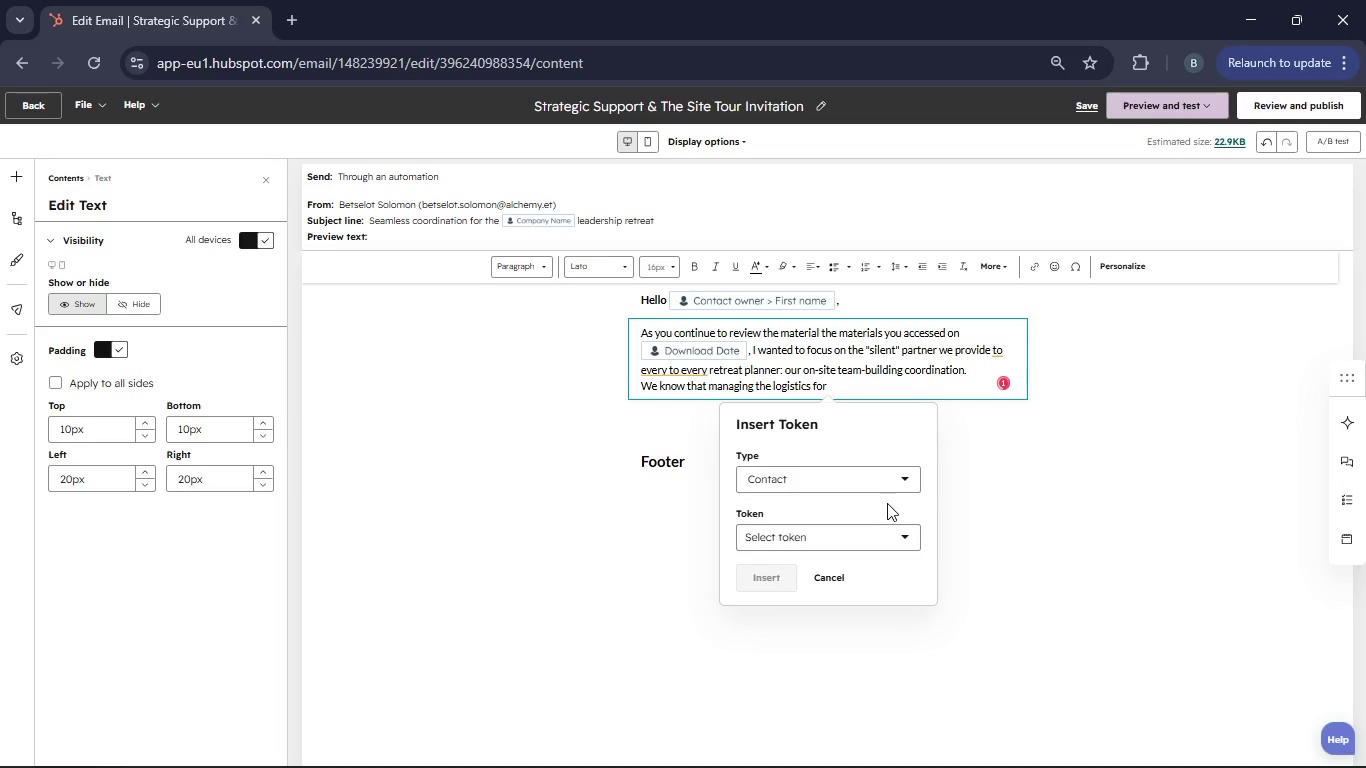 
left_click([906, 537])
 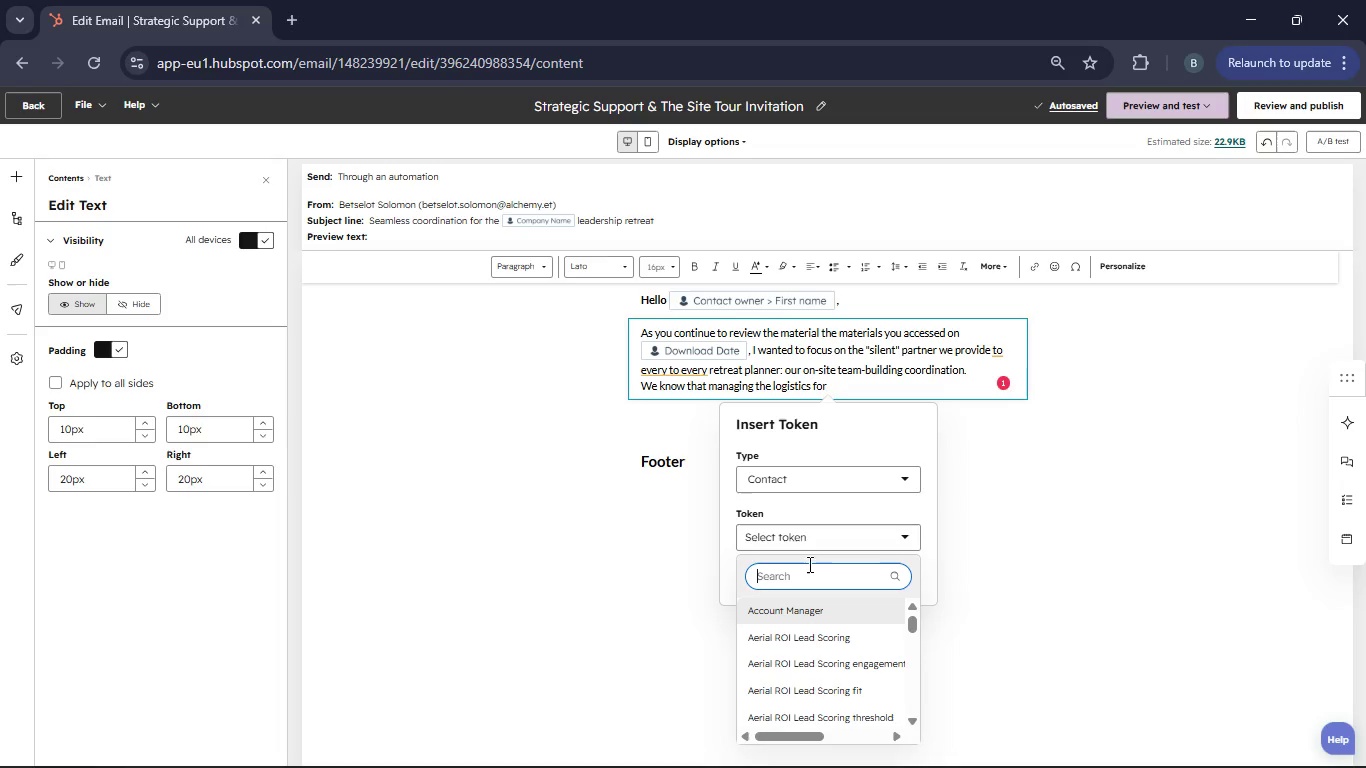 
type(Estimated Group Size)
 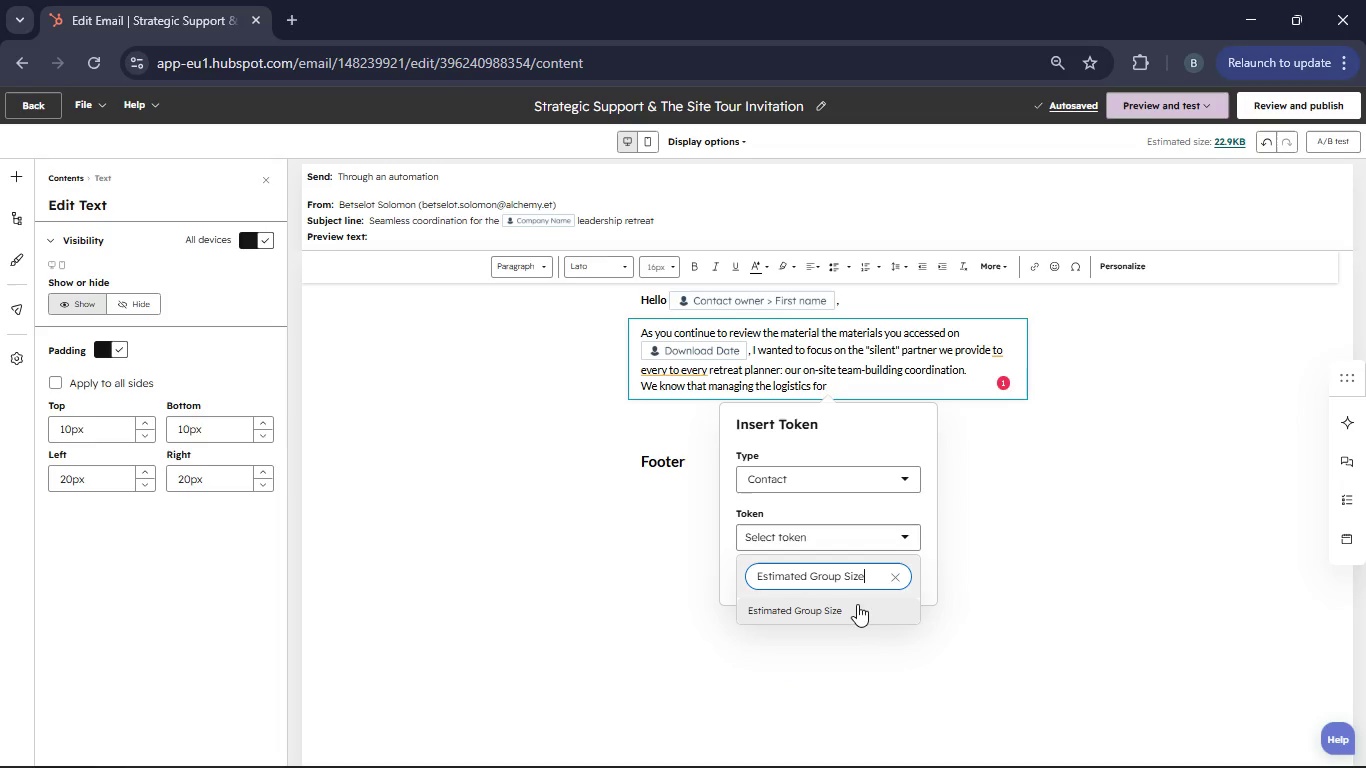 
left_click([857, 604])
 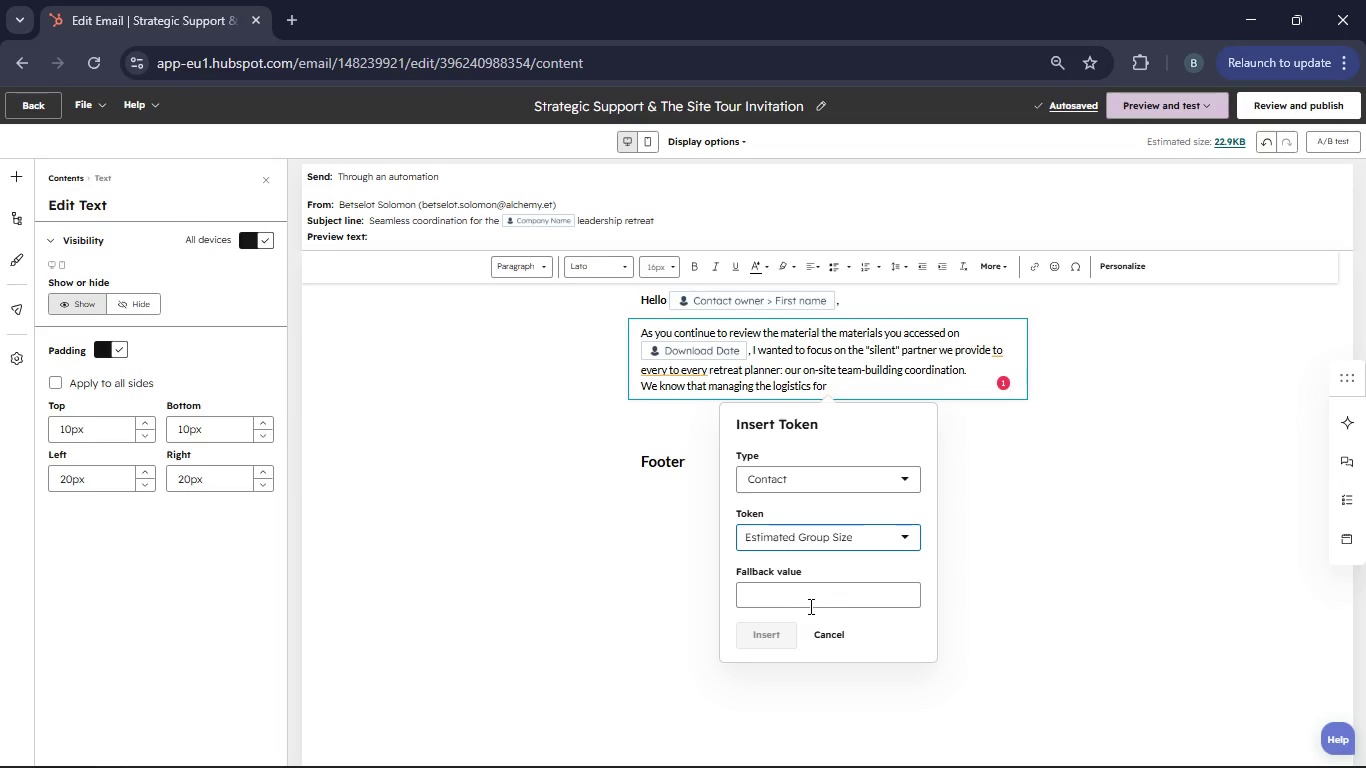 
left_click([785, 596])
 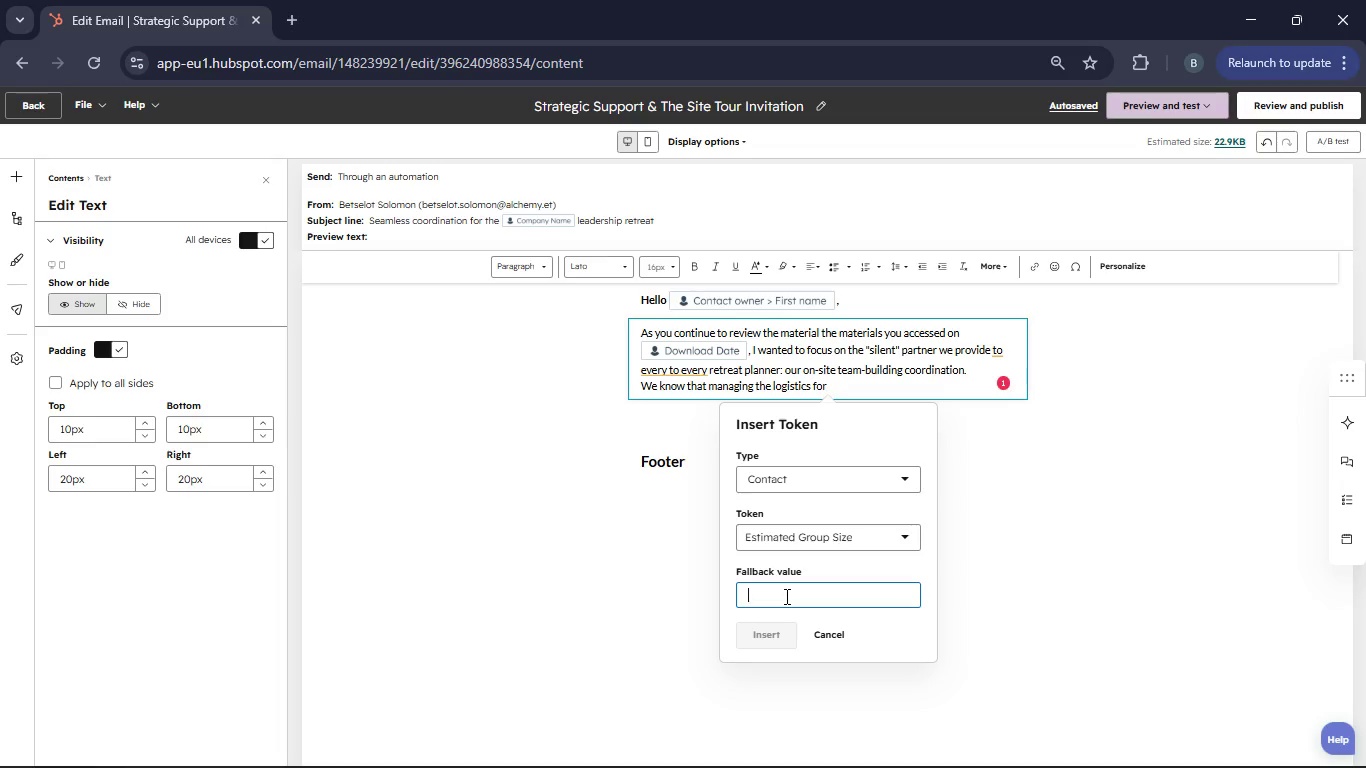 
type(estimated group size)
 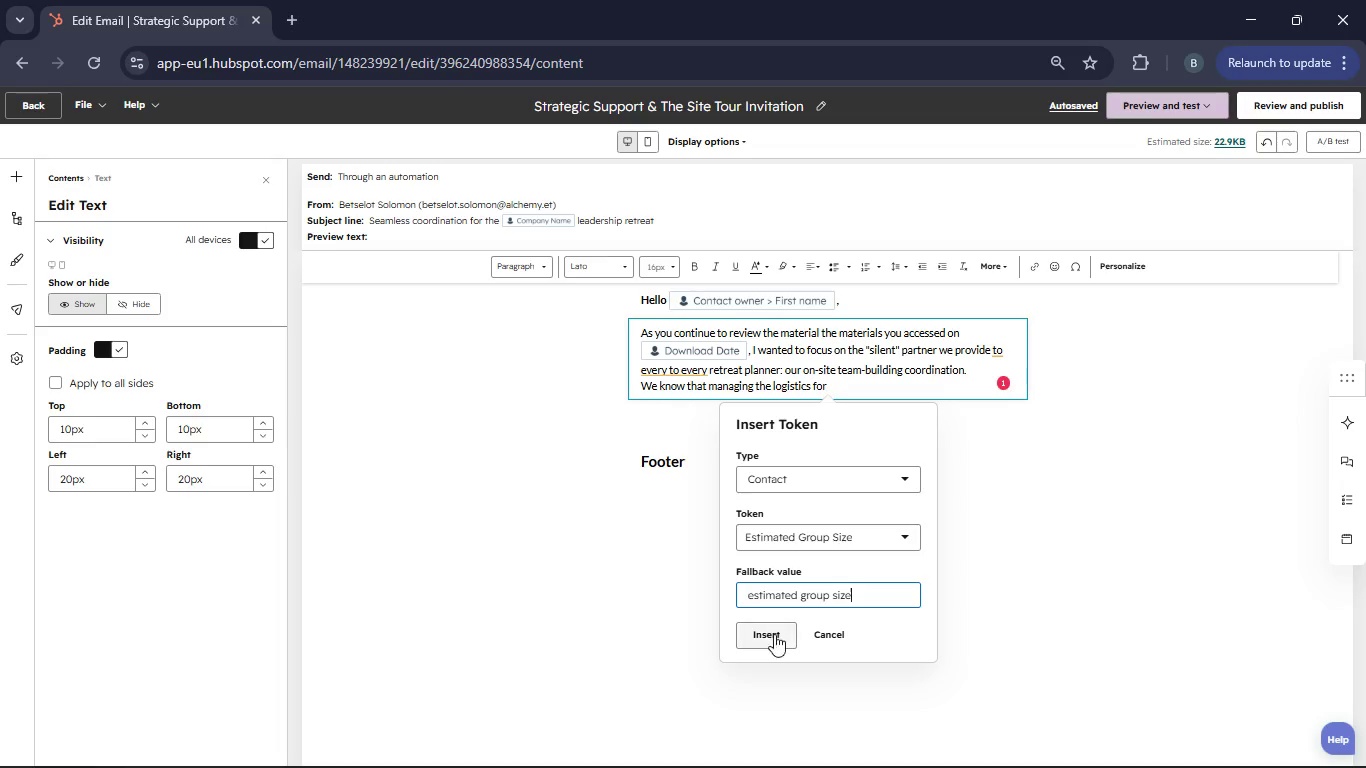 
left_click([775, 637])
 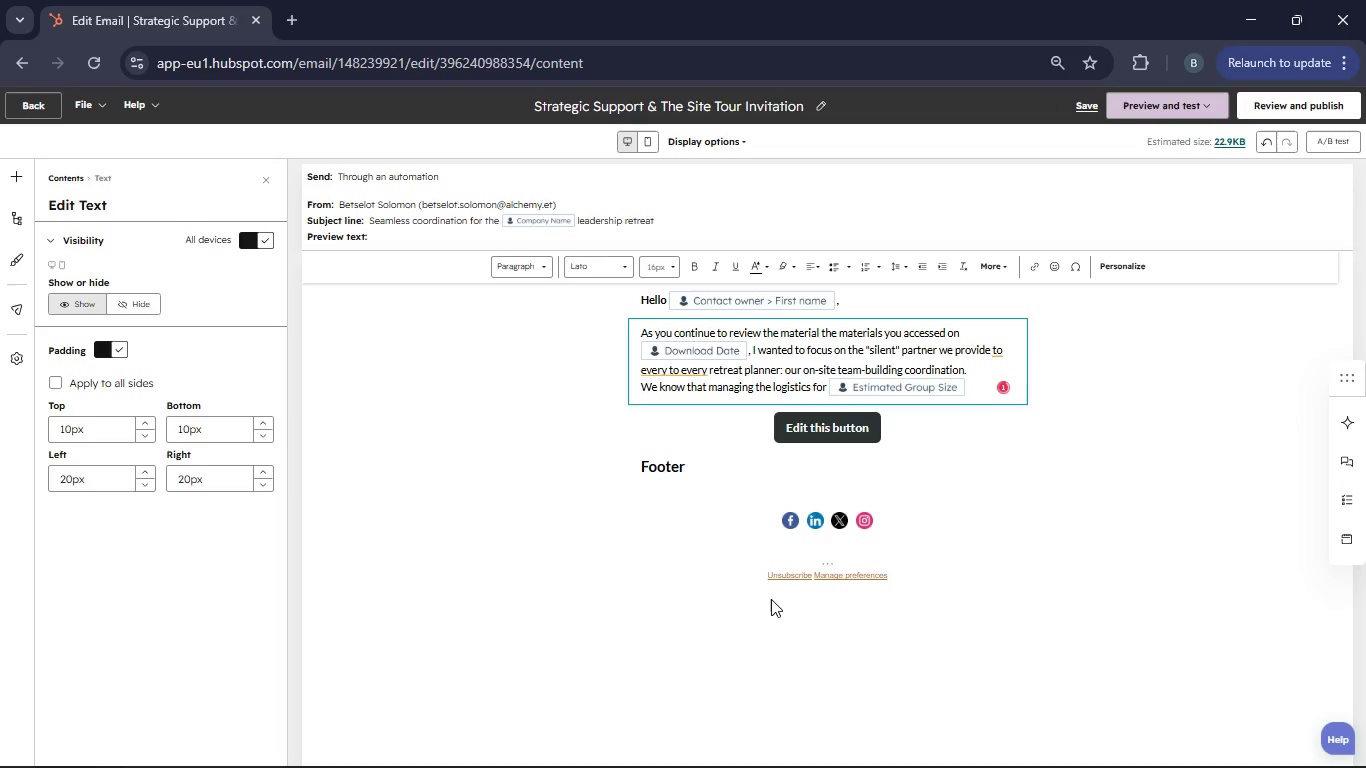 
type( pple is a immense tk )
key(Backspace)
type(. Our goal is to ensure you actuay get to experience the retreat rather than just managing it. Our coordintion team handls ery logistical pivot from the moment )
 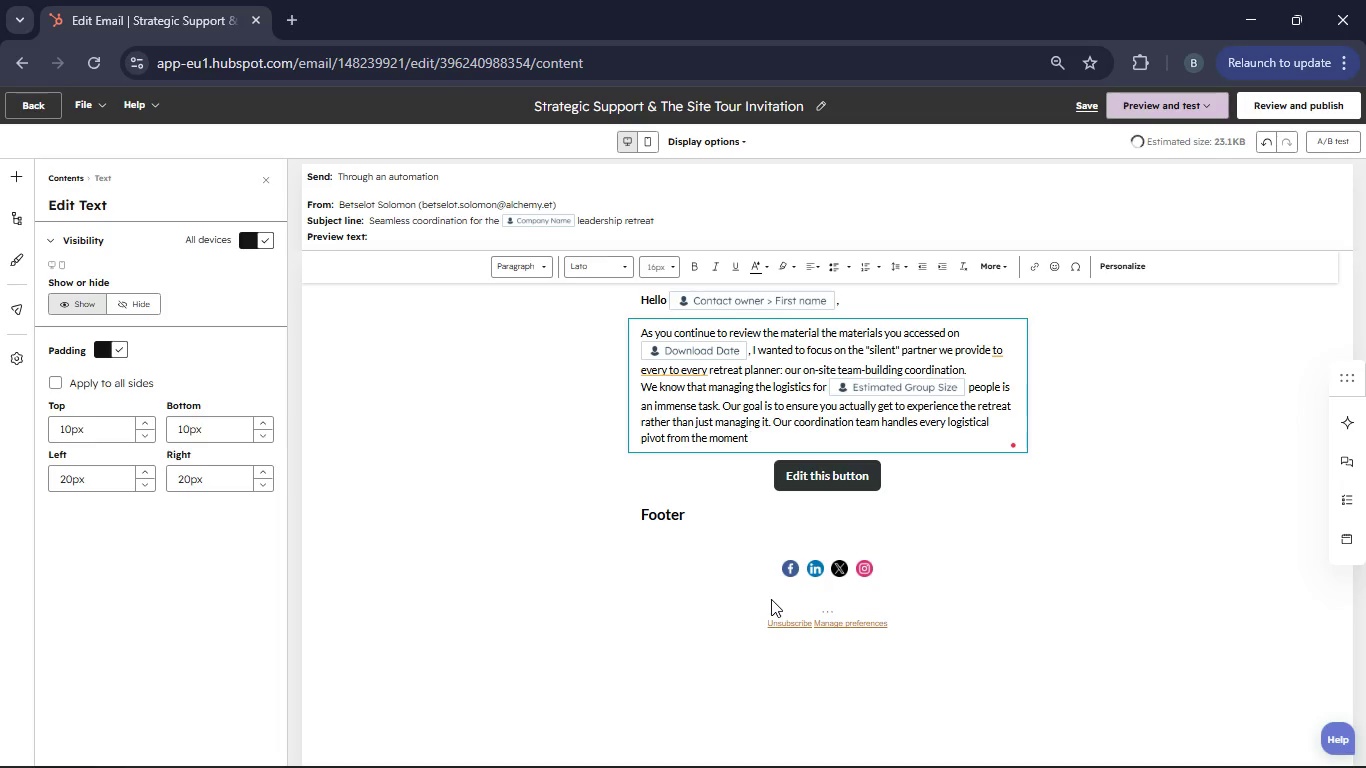 
left_click([1117, 272])
 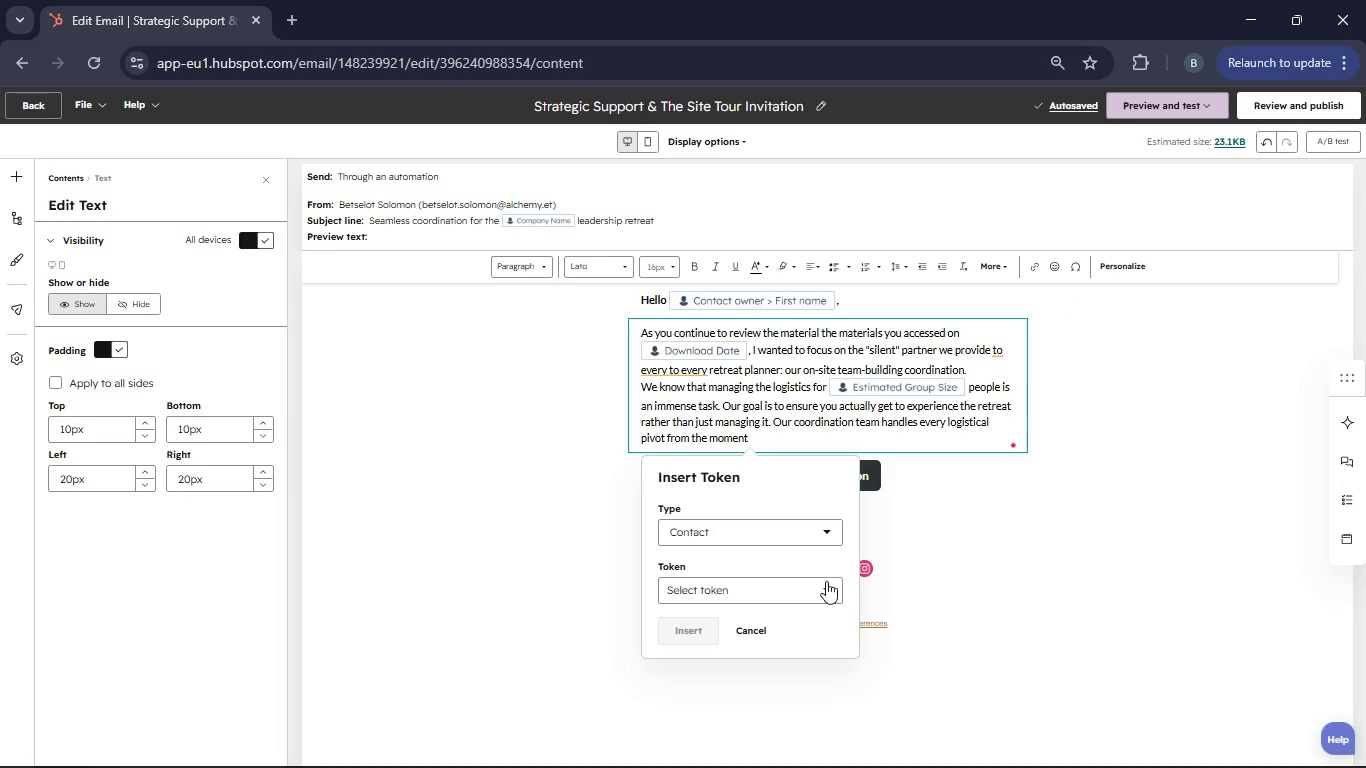 
left_click([826, 587])
 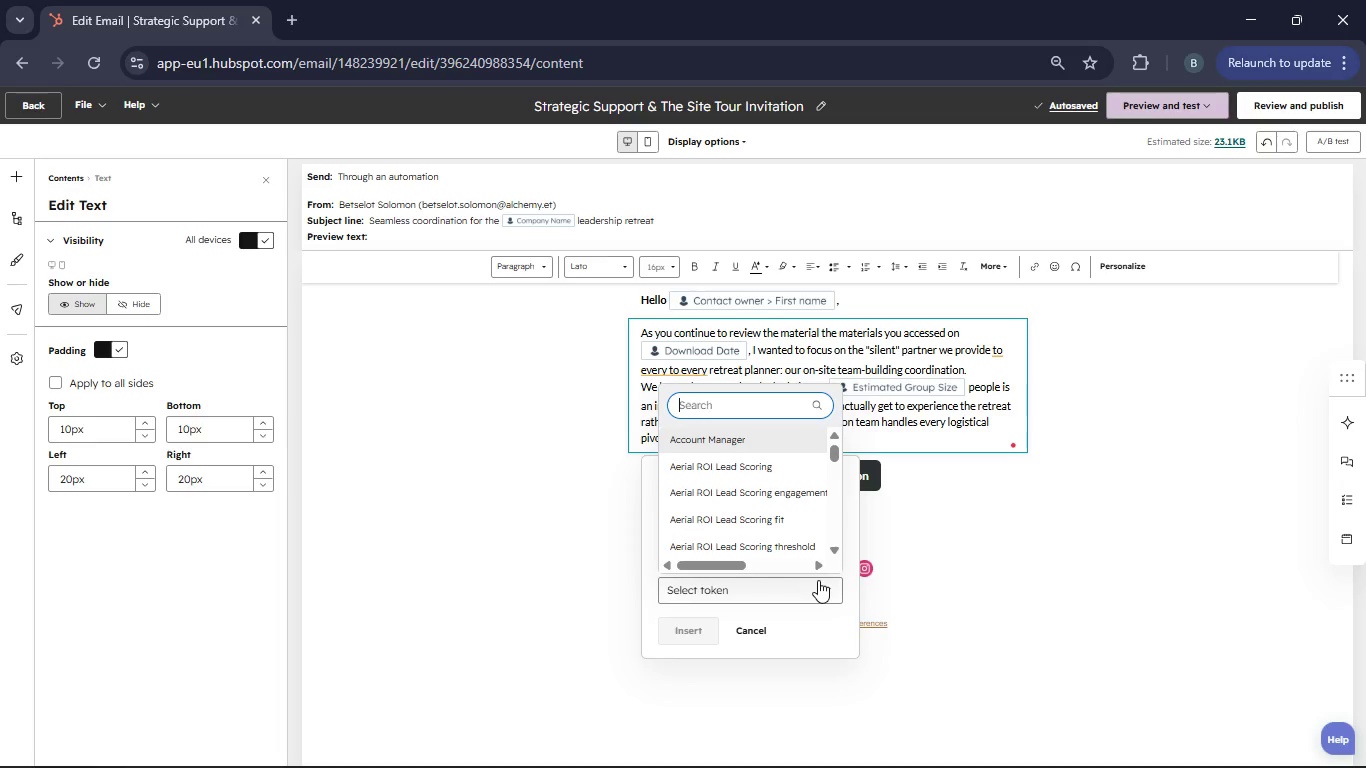 
left_click([688, 397])
 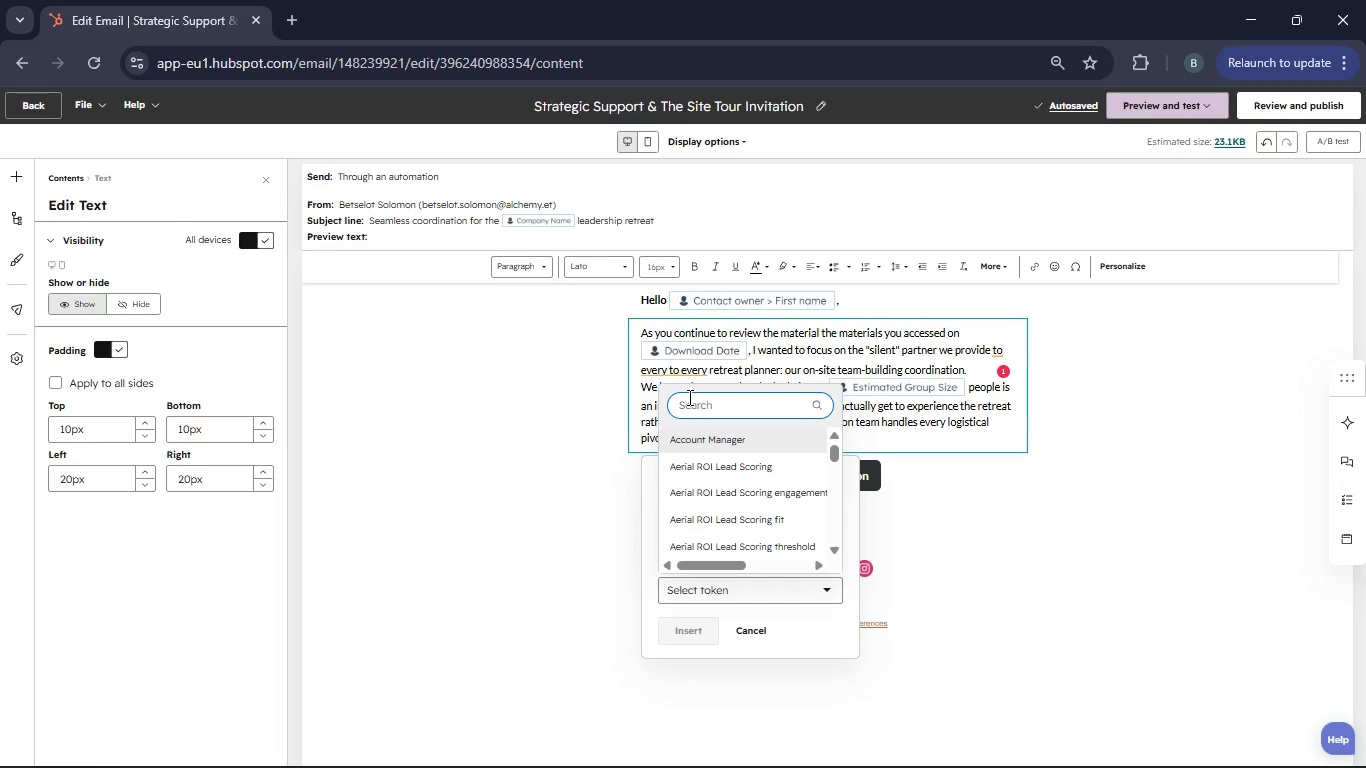 
type(Company Nae)
key(Backspace)
type(me)
 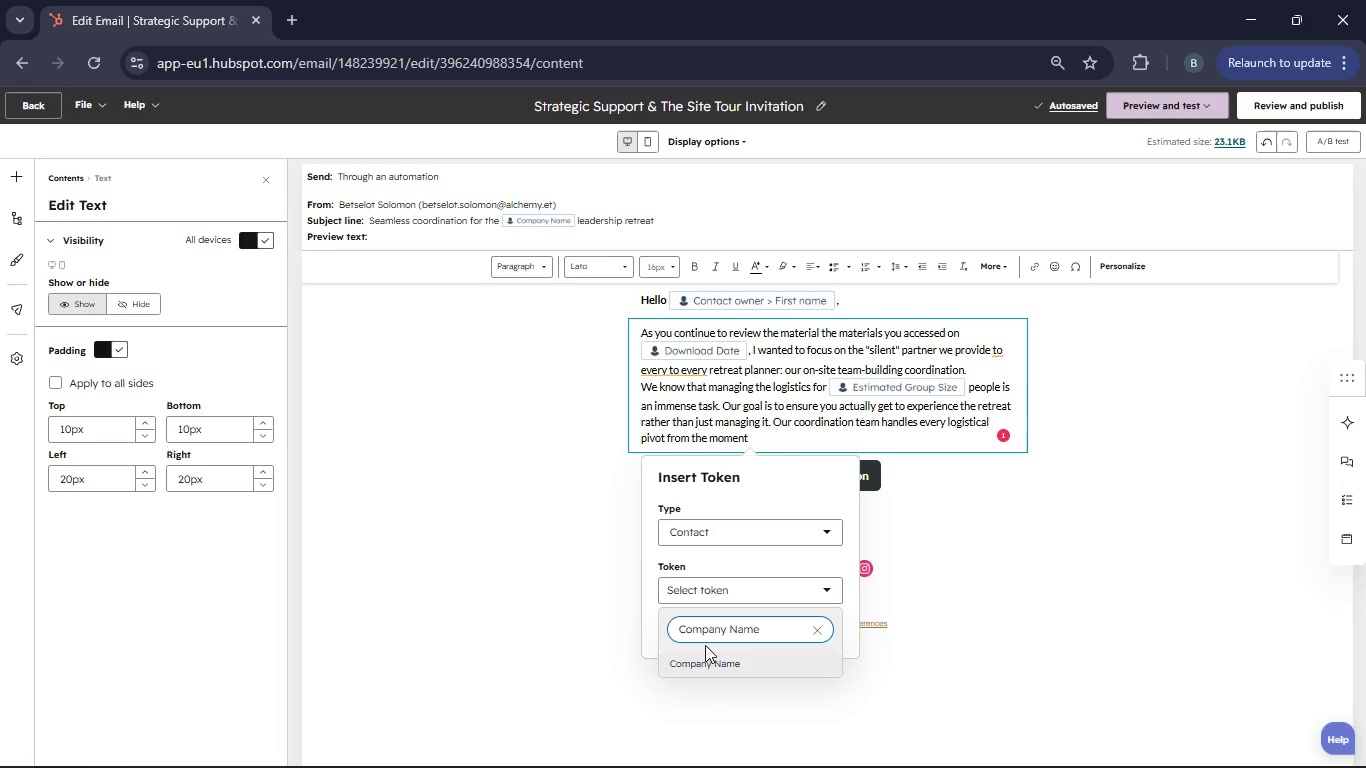 
left_click([719, 667])
 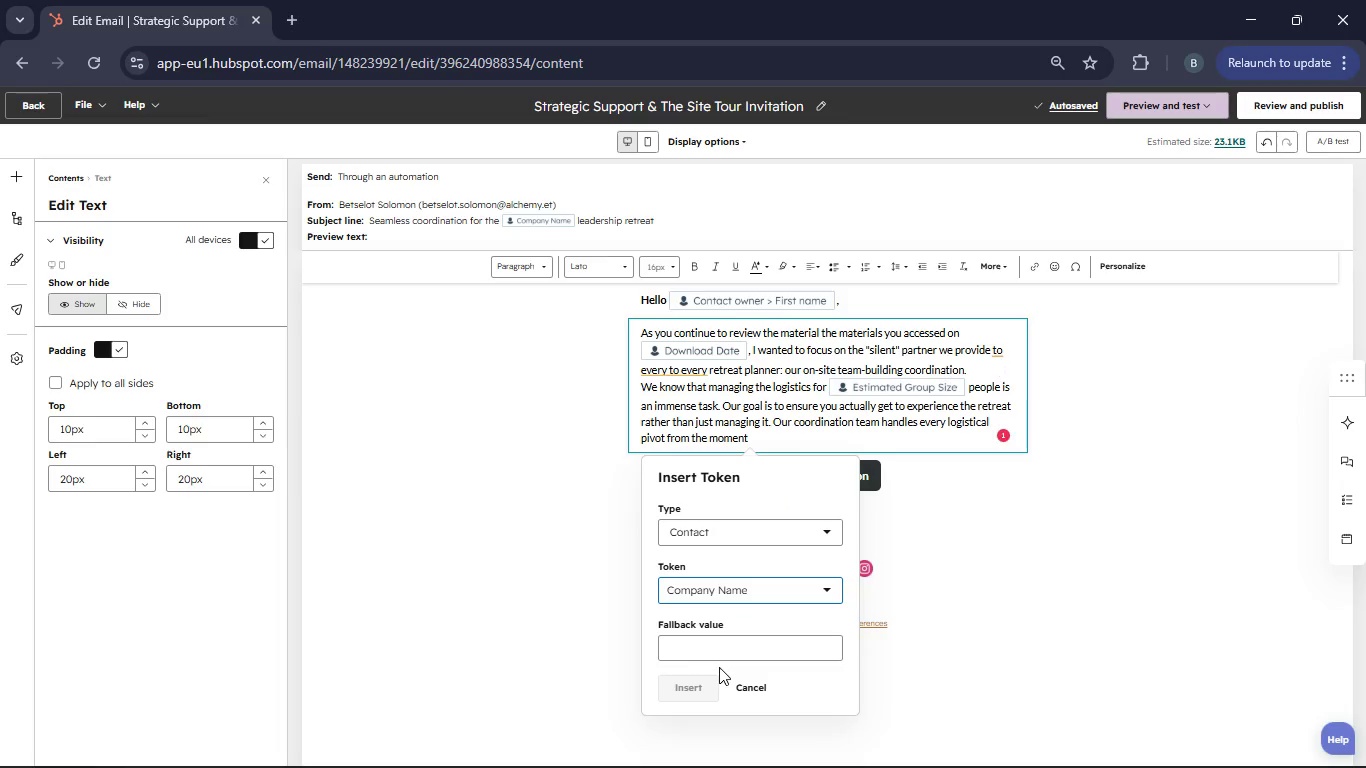 
left_click([695, 642])
 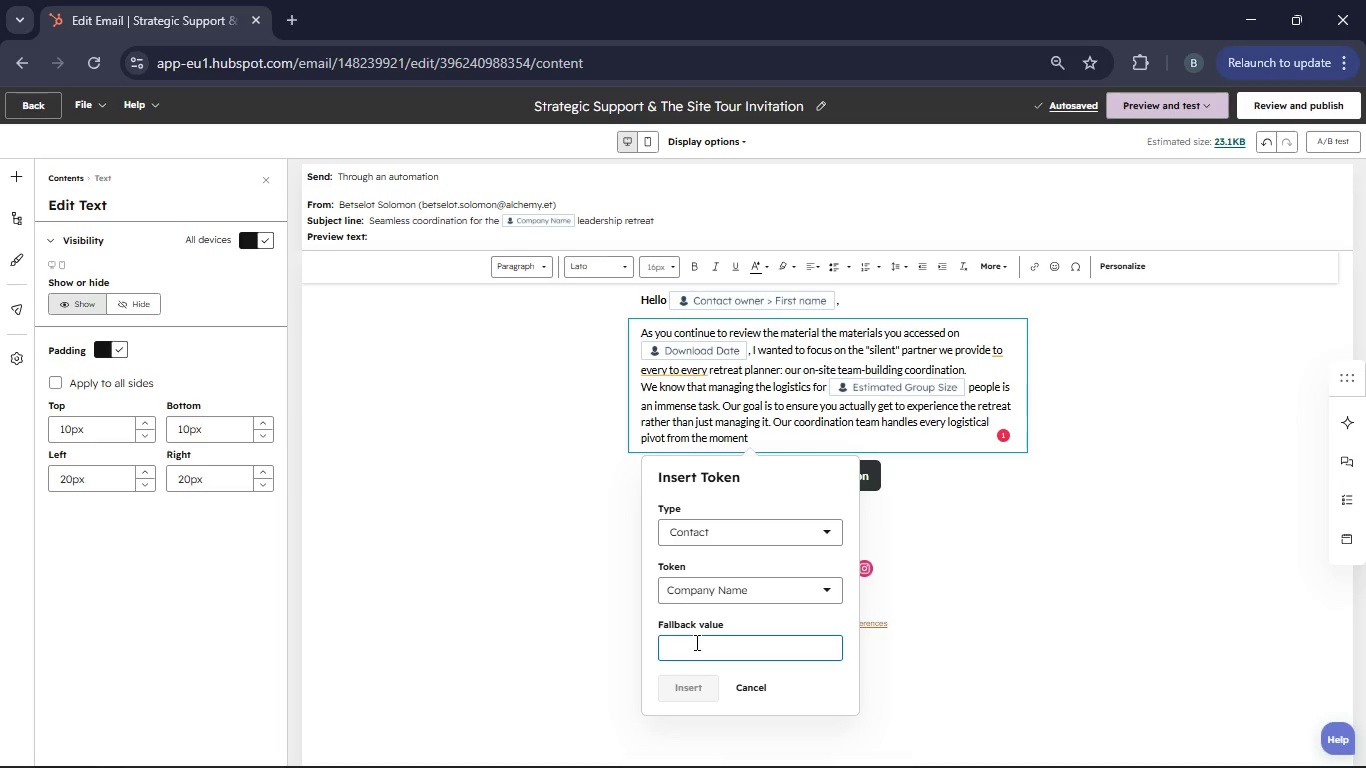 
type(your company)
 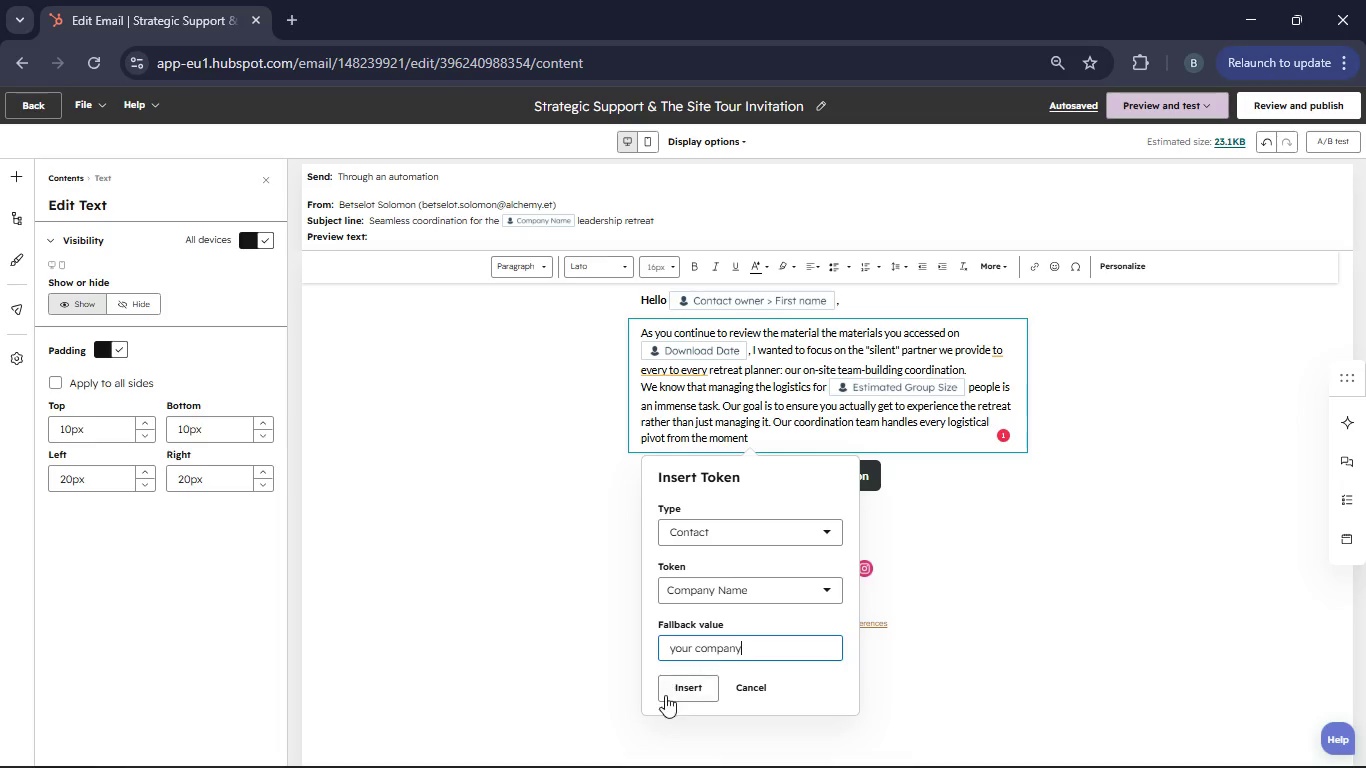 
left_click([682, 689])
 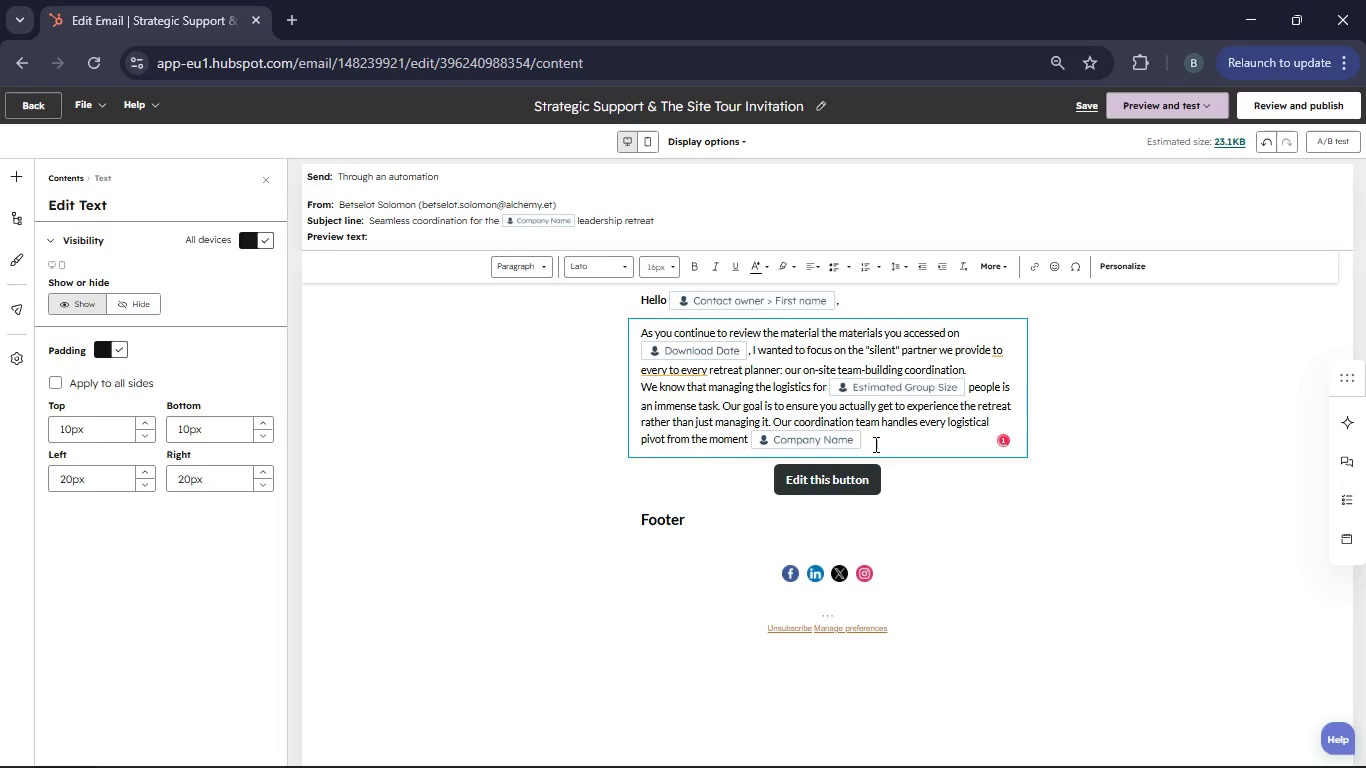 
type( arrve)
key(Backspace)
type(, from organizing tructured outdoor leadership challenges to facilitating evening reflection around the grove fire. We ct s your boots-on-the-ground support, w)
key(Backspace)
type(ensuring)
 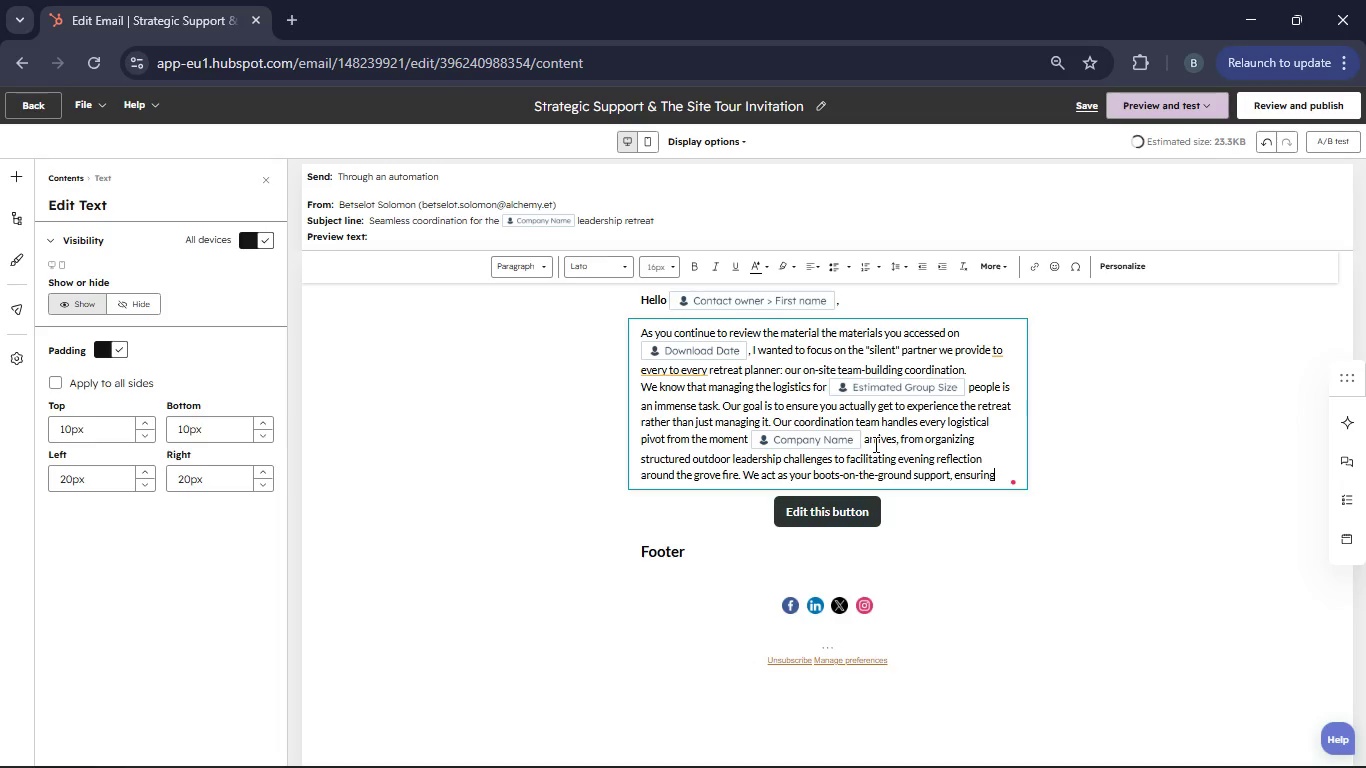 
type( every transition)
 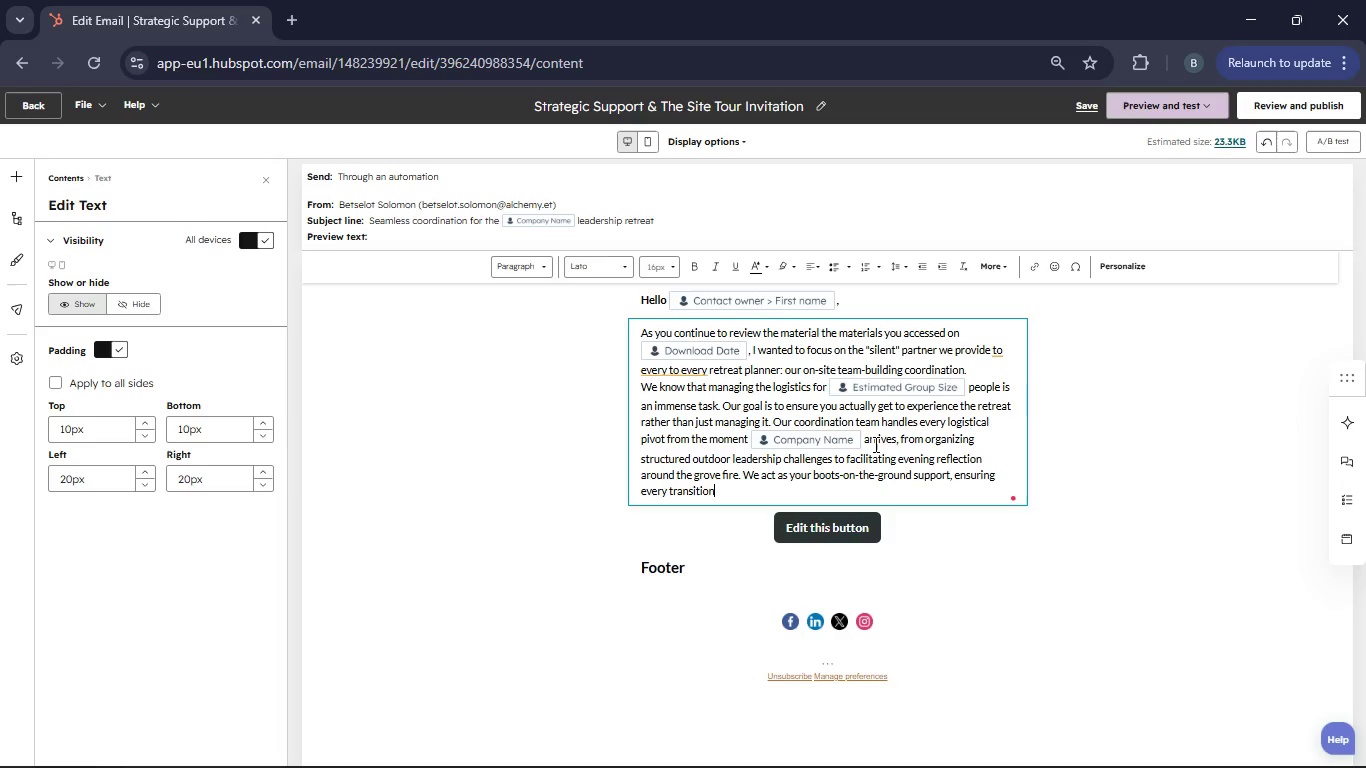 
type( is ins)
key(Backspace)
type(visible to the attendees and tirely stress-frefor you.)
 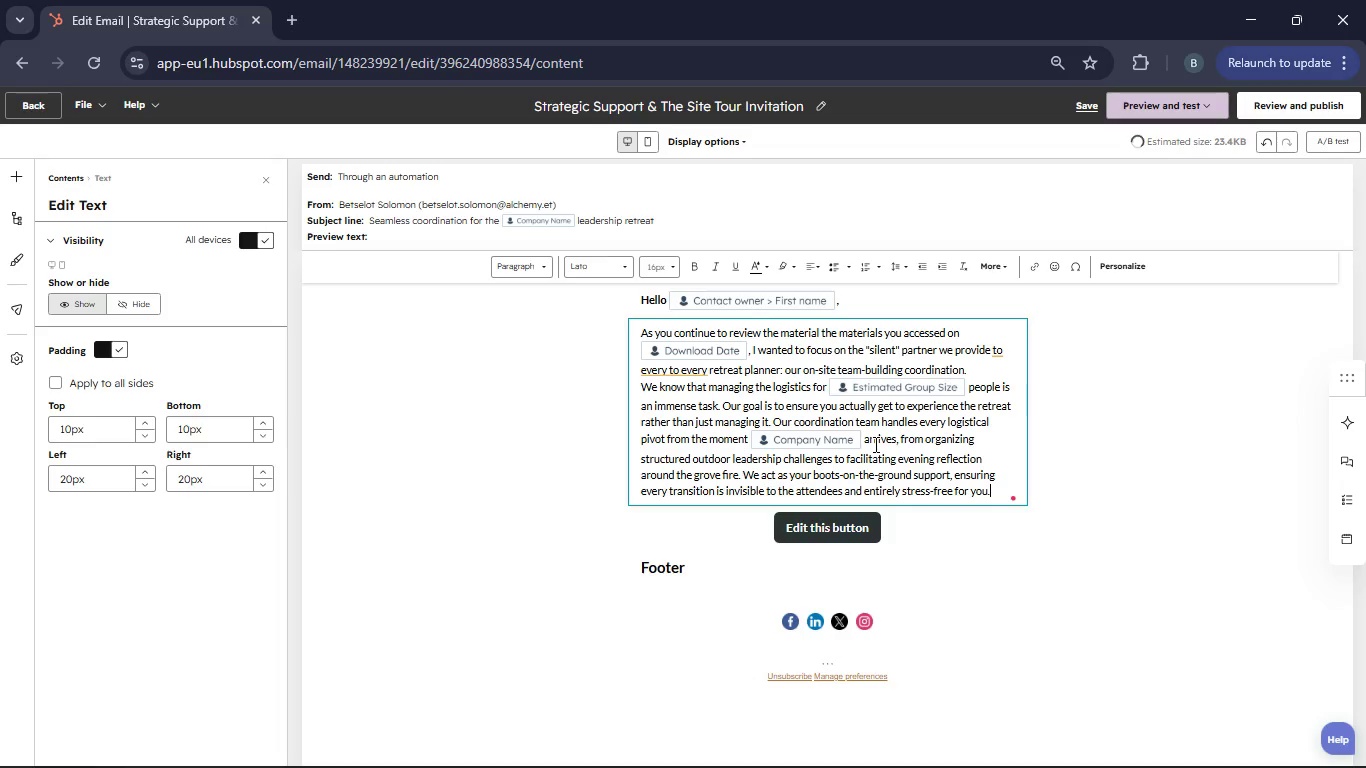 
hold_key(key=N, duration=25.98)
 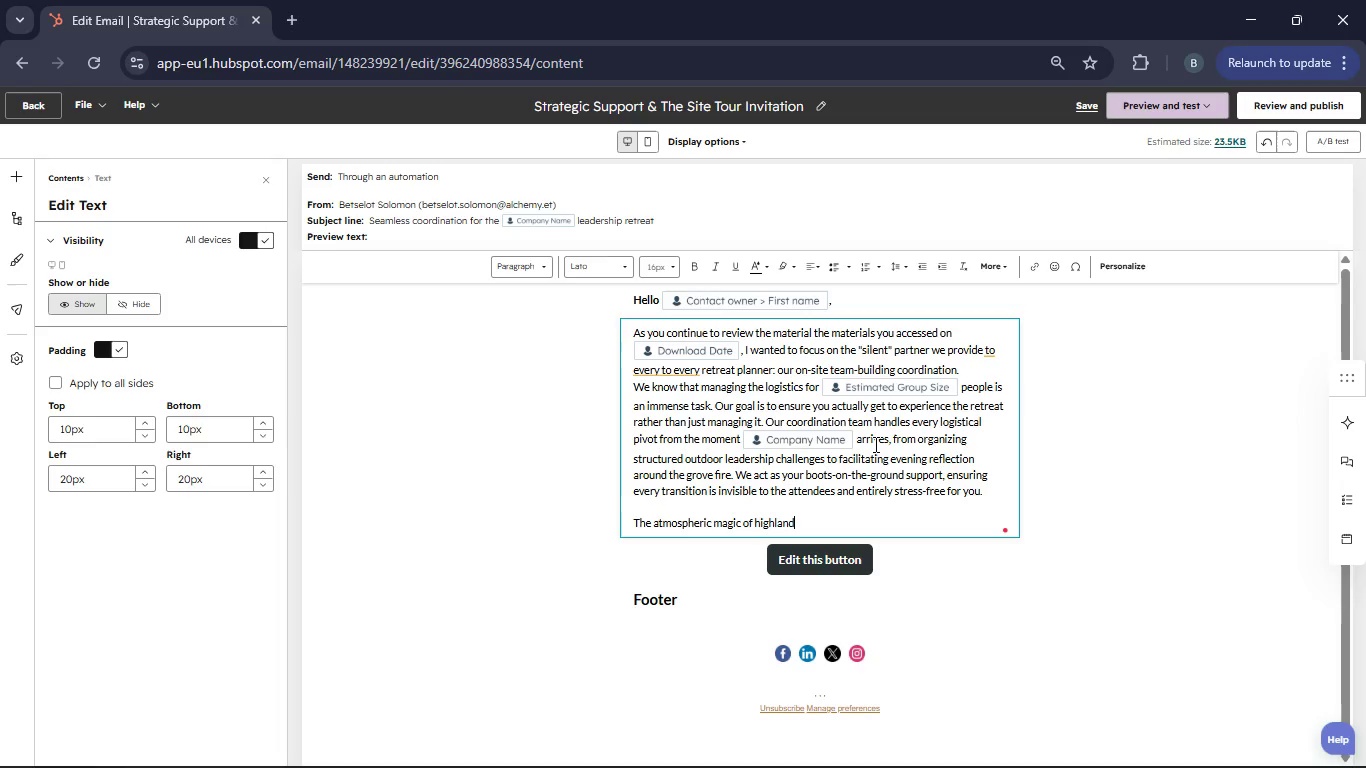 
key(Enter)
 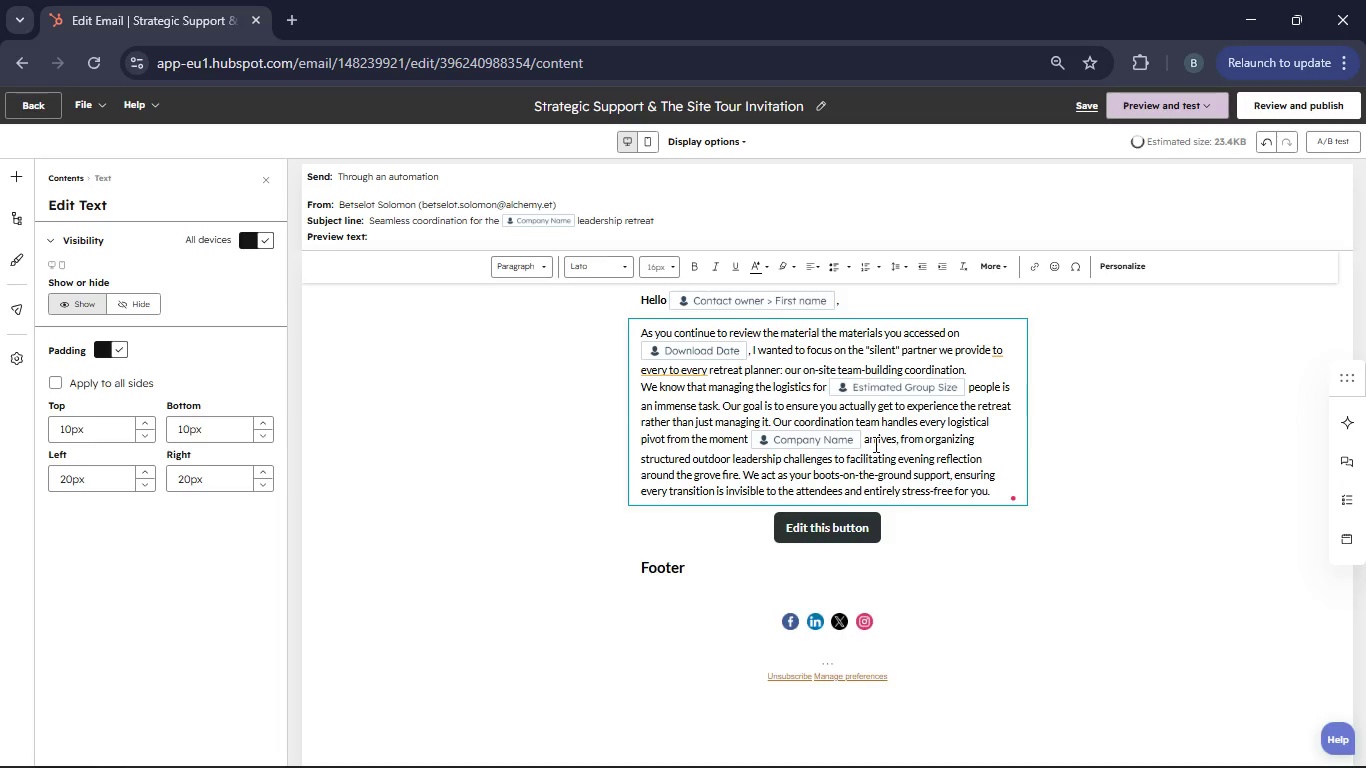 
key(Enter)
 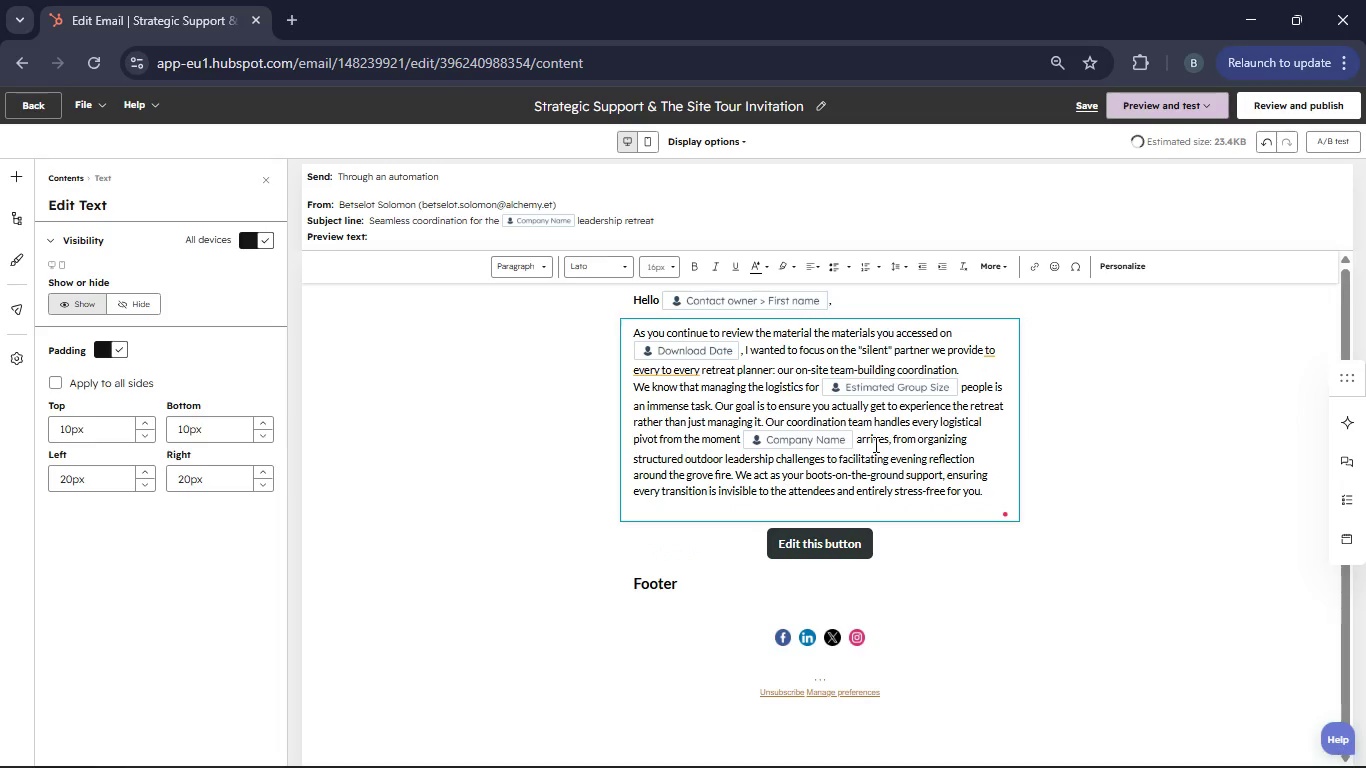 
hold_key(key=ShiftRight, duration=0.33)
 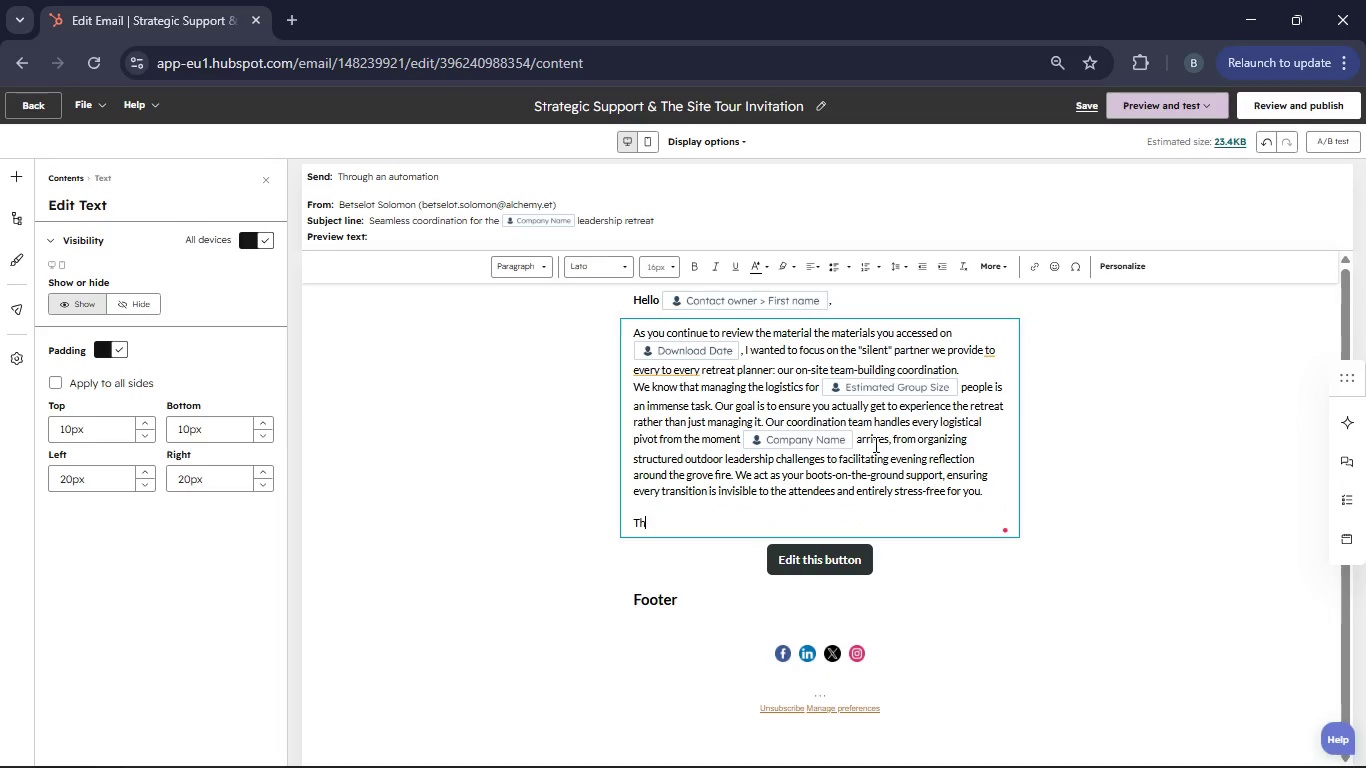 
hold_key(key=T, duration=0.33)
 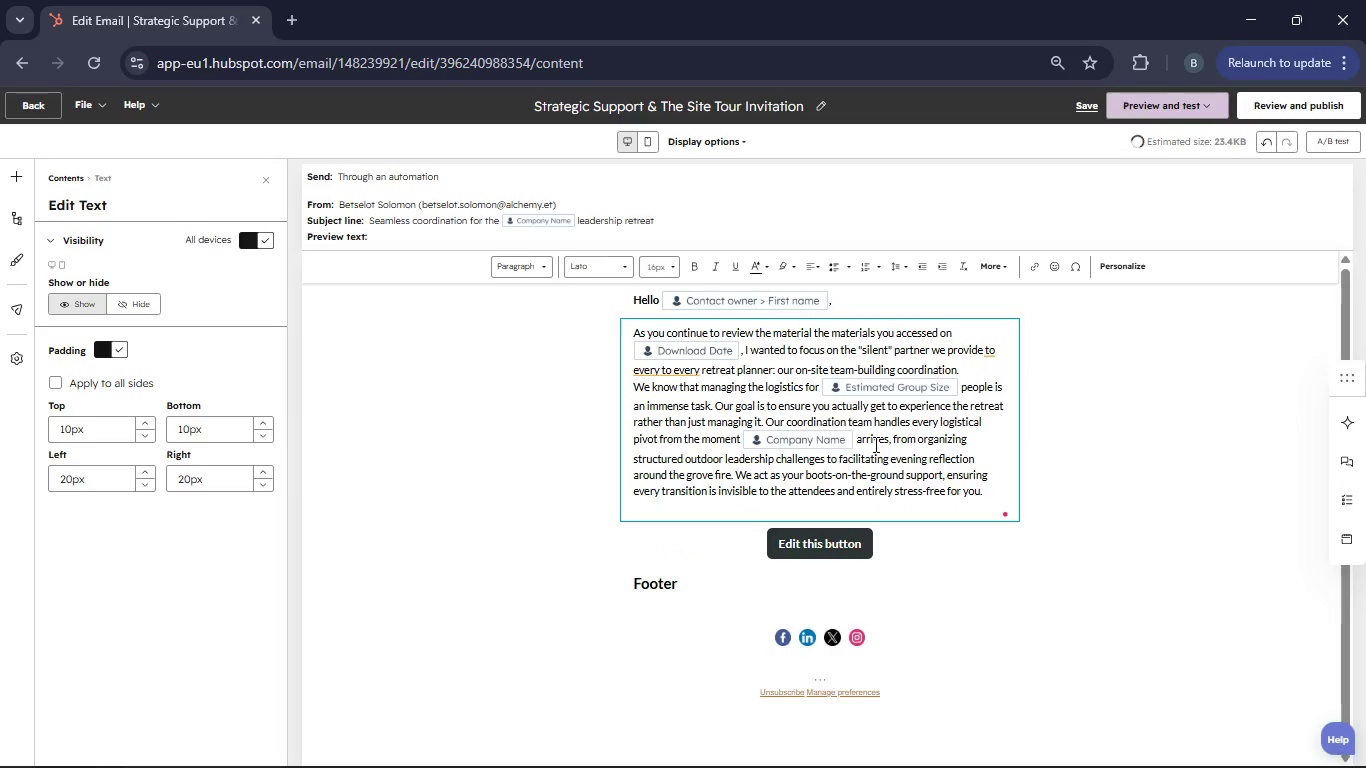 
type(he atmospheric magic of highlad Grove is difficult to capture in a PDF guide; it really needs to be felt . Would you be open toa 2-minute site s)
key(Backspace)
type(tour next week? I'd love to walk you through the grounds and visualize exactly how we can host your )
 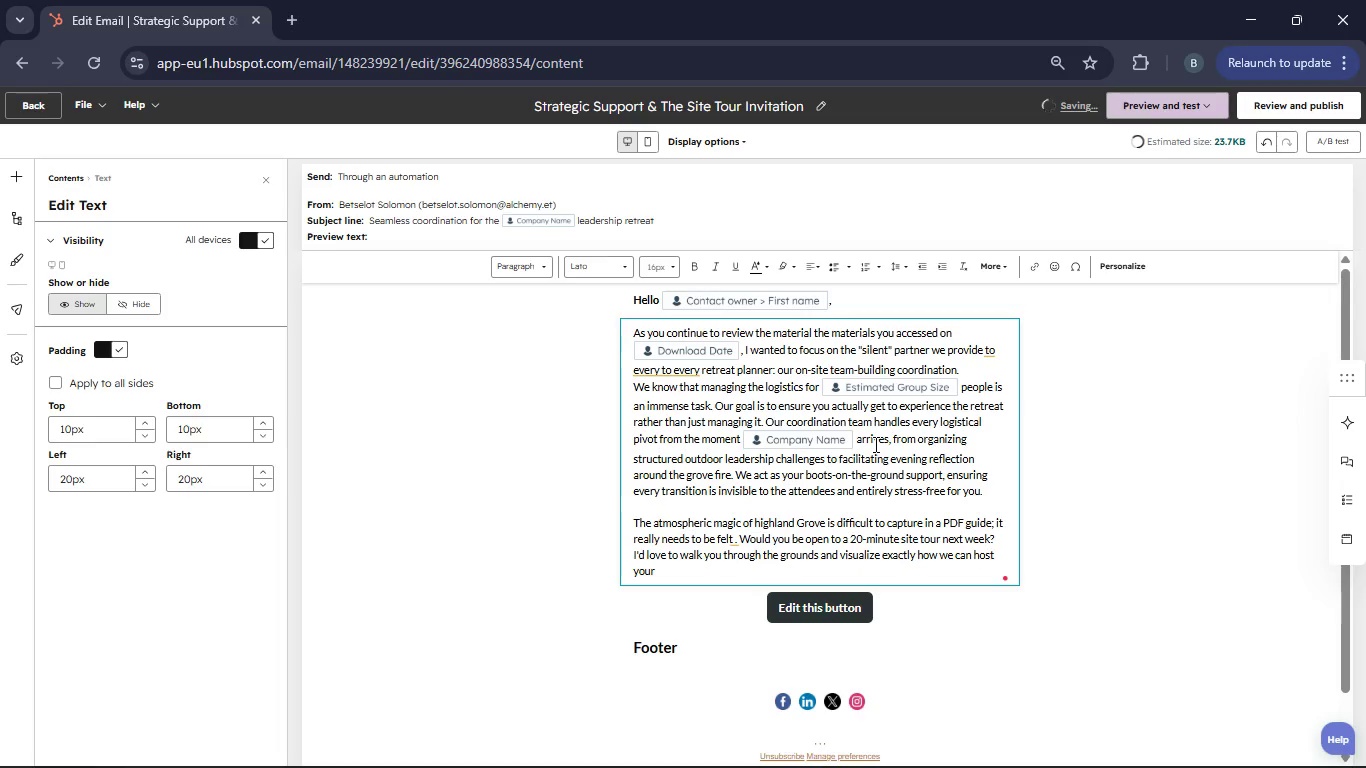 
 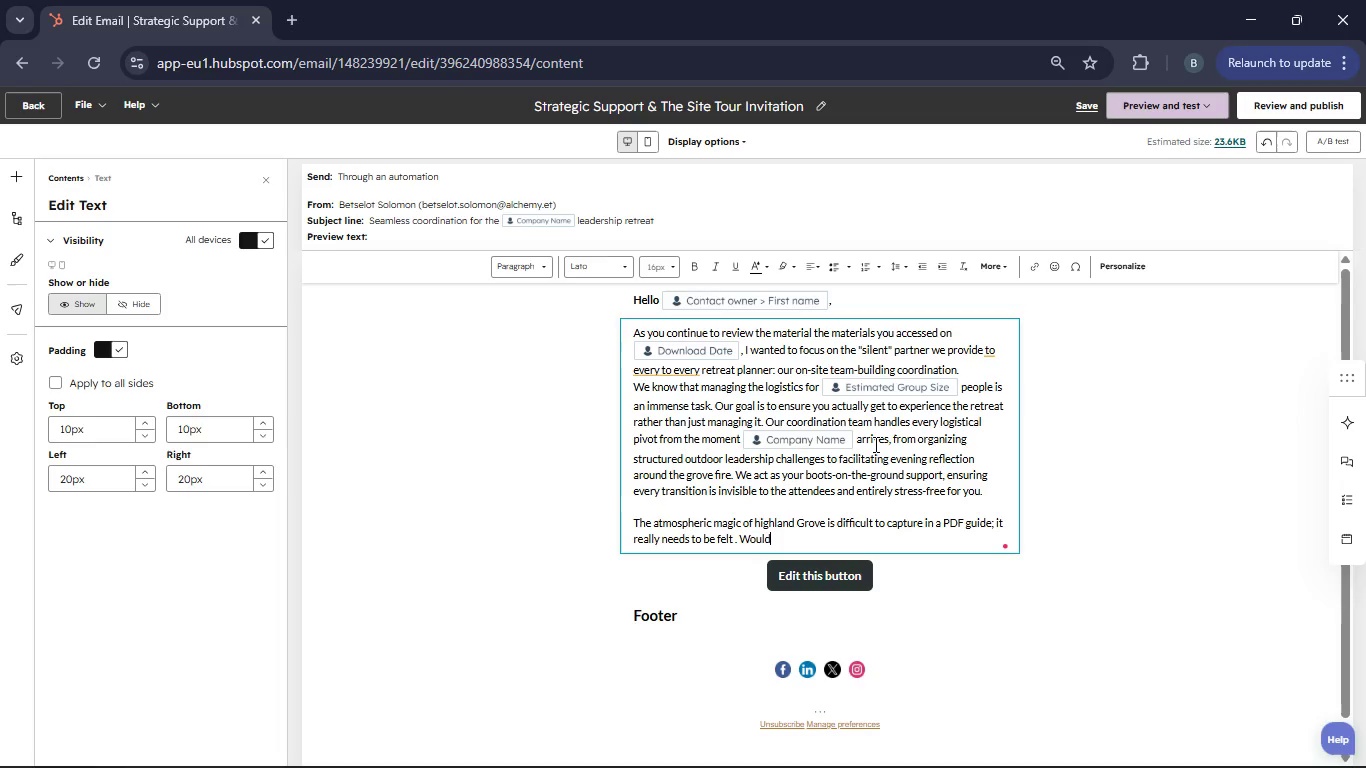 
hold_key(key=0, duration=0.31)
 